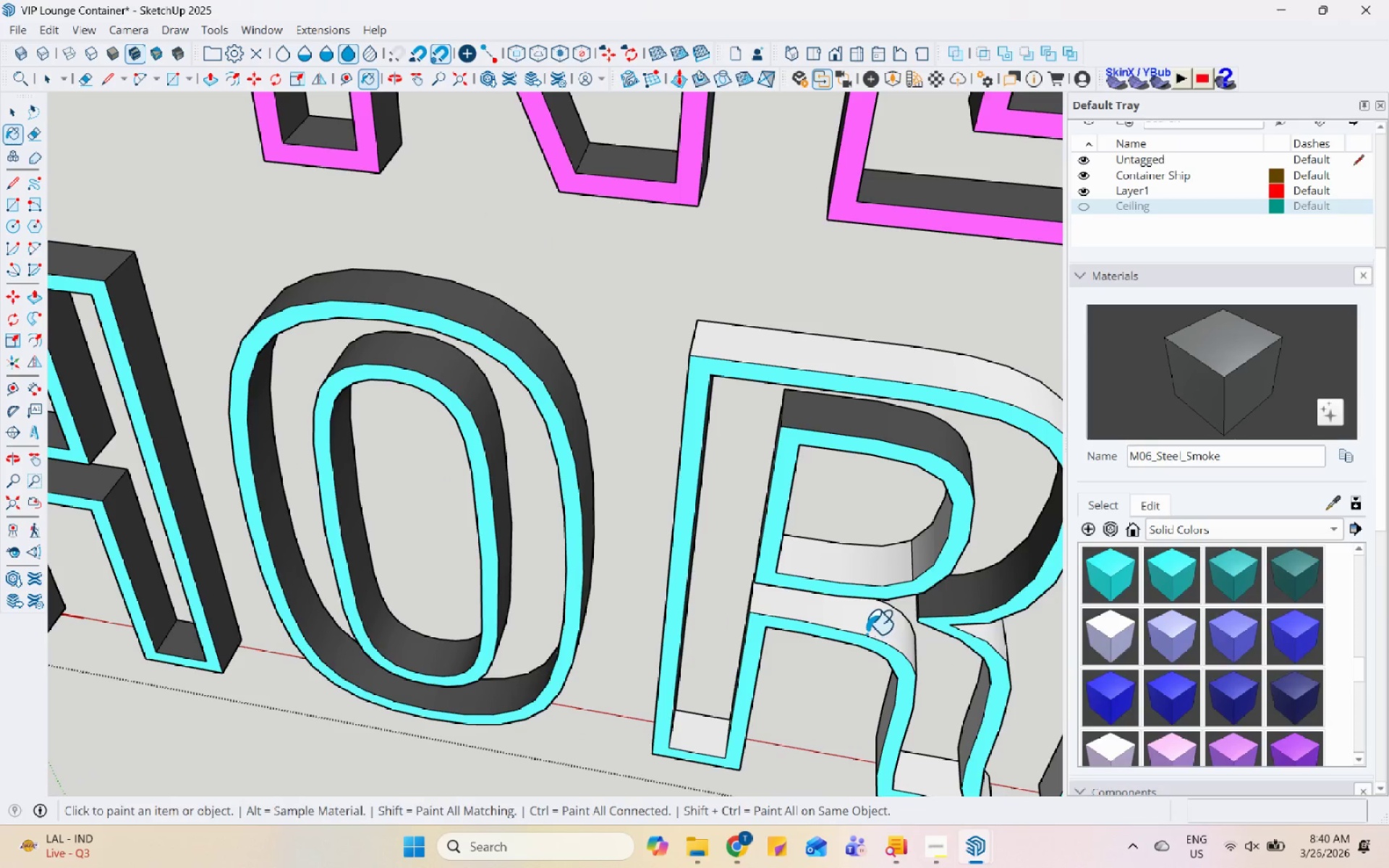 
left_click([868, 623])
 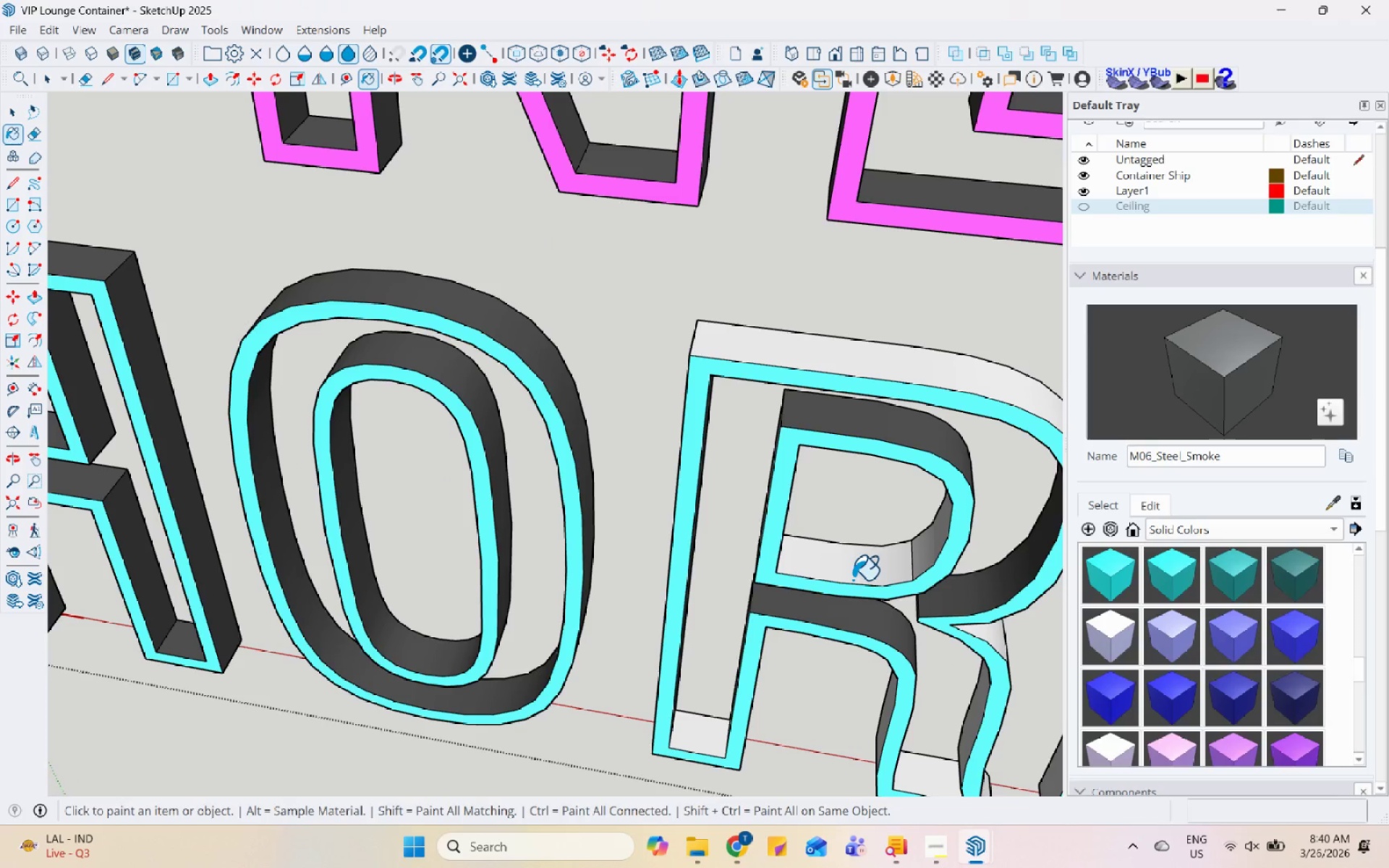 
left_click([858, 572])
 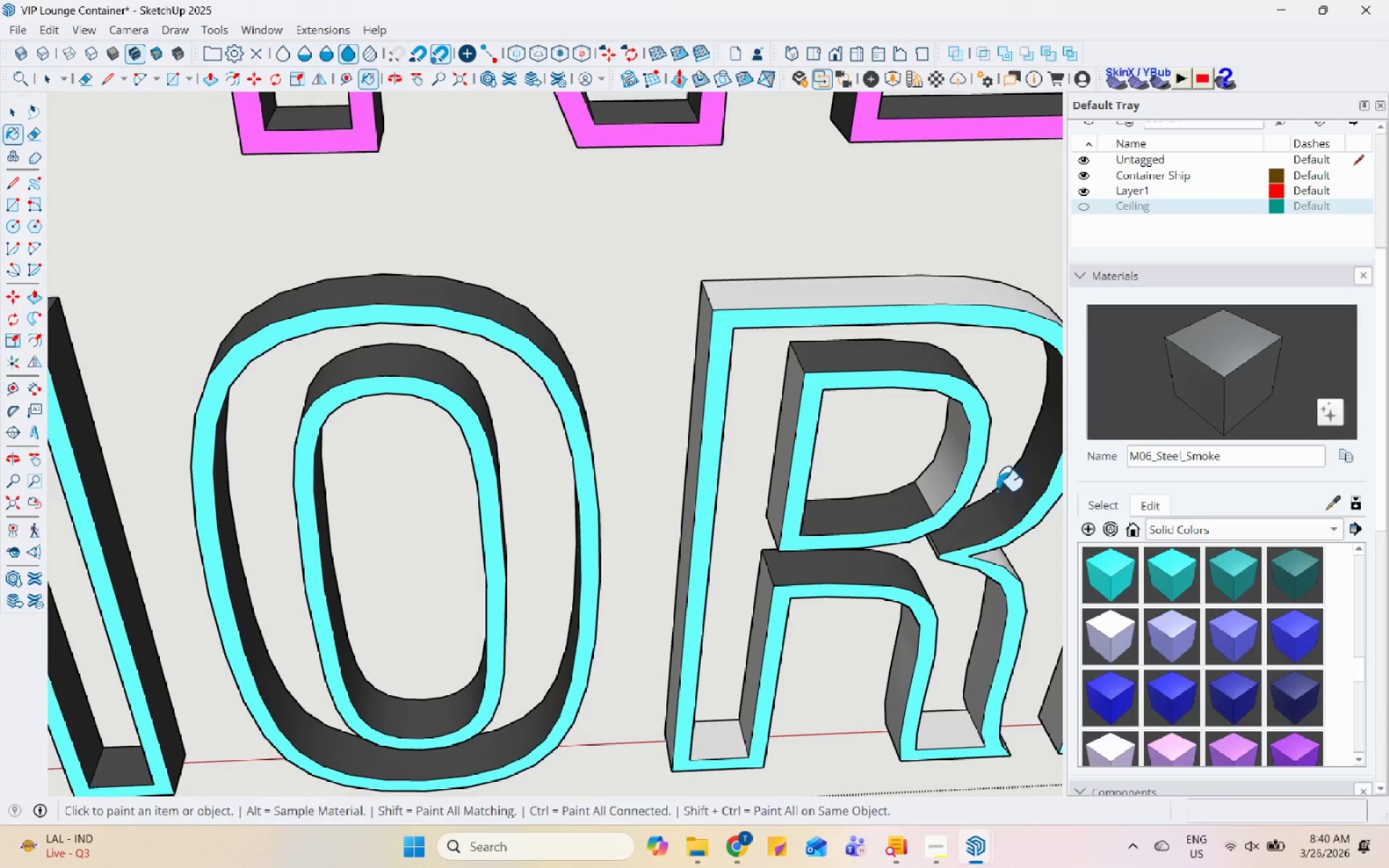 
left_click_drag(start_coordinate=[956, 472], to_coordinate=[952, 472])
 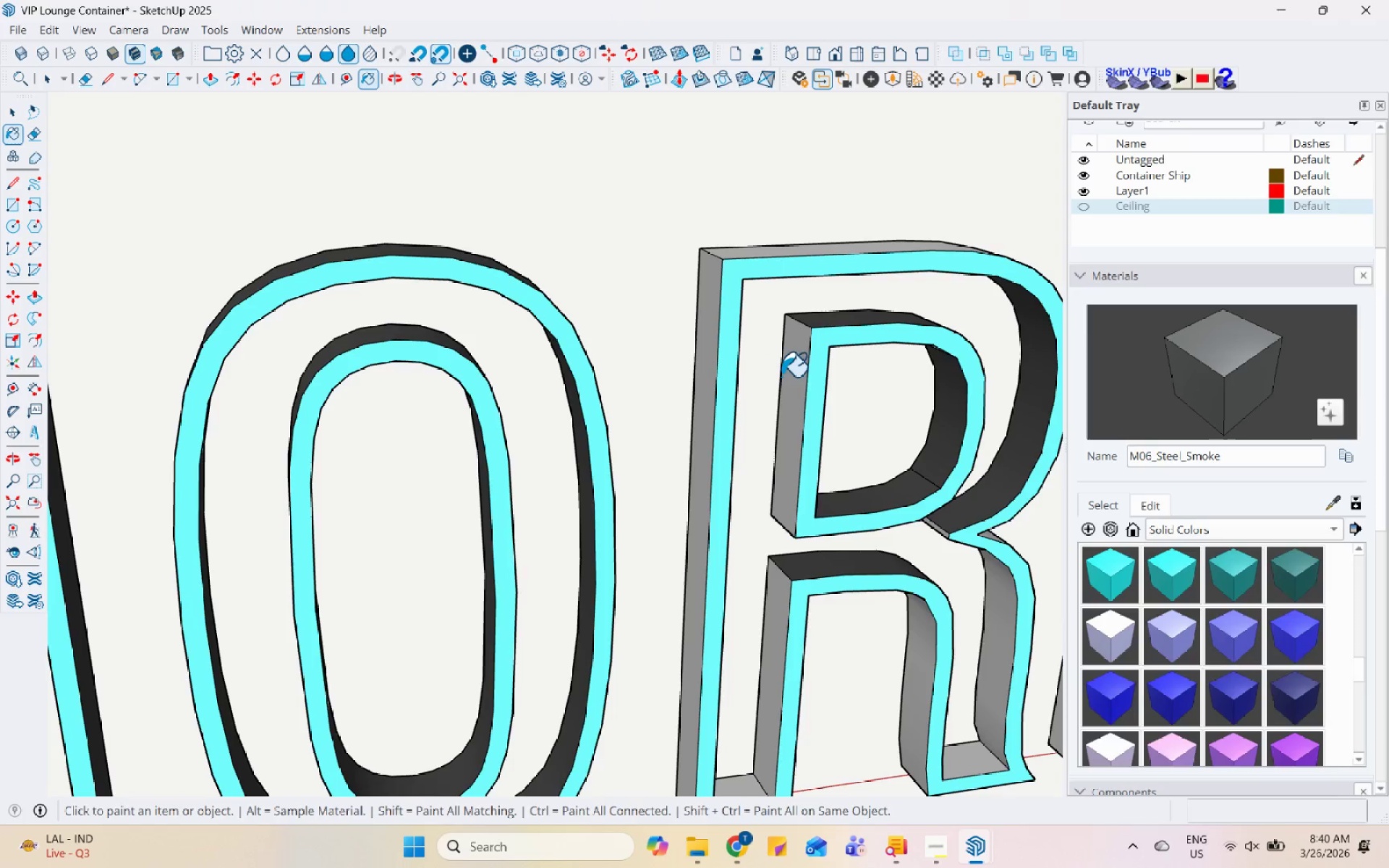 
left_click([789, 378])
 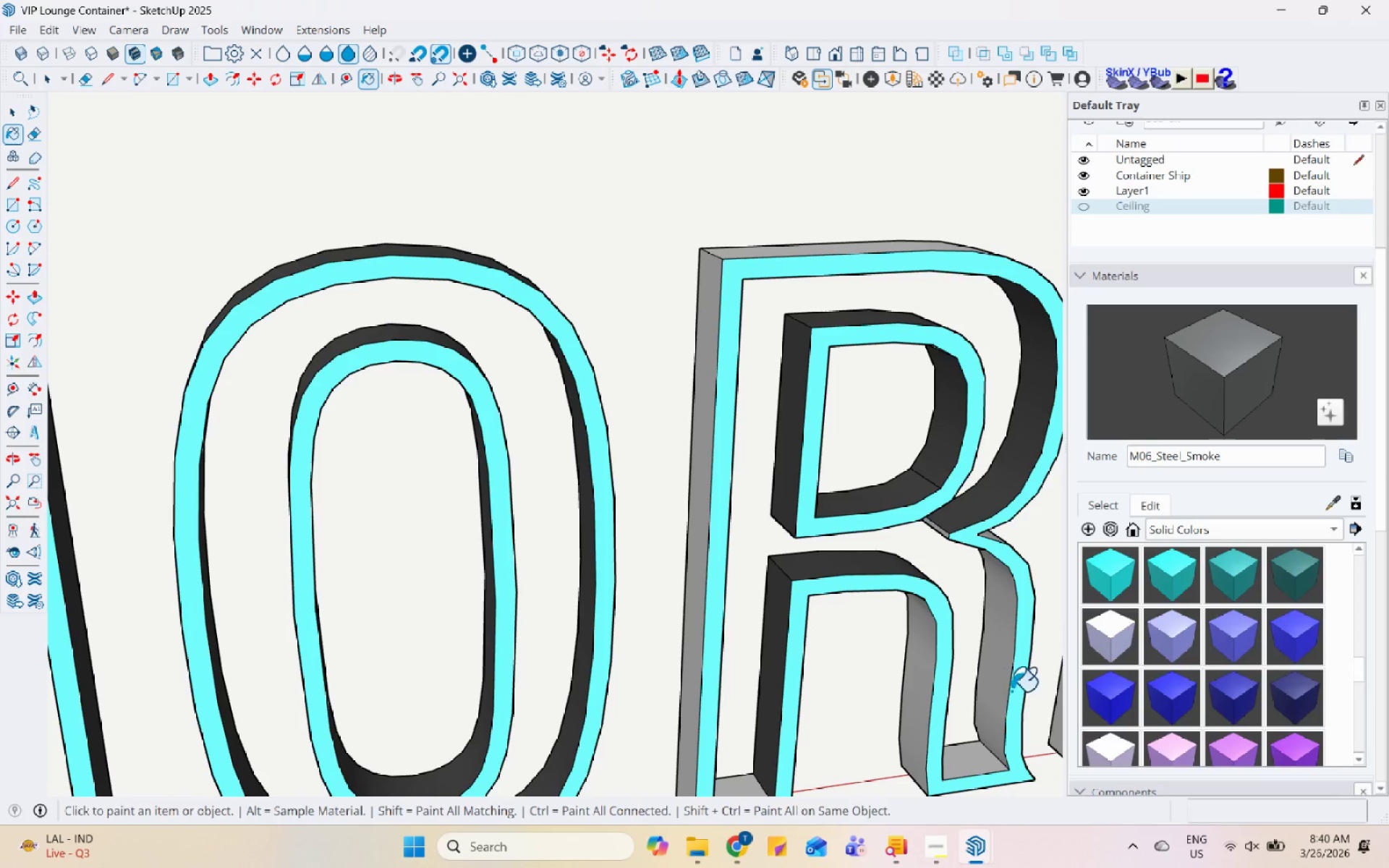 
left_click([999, 665])
 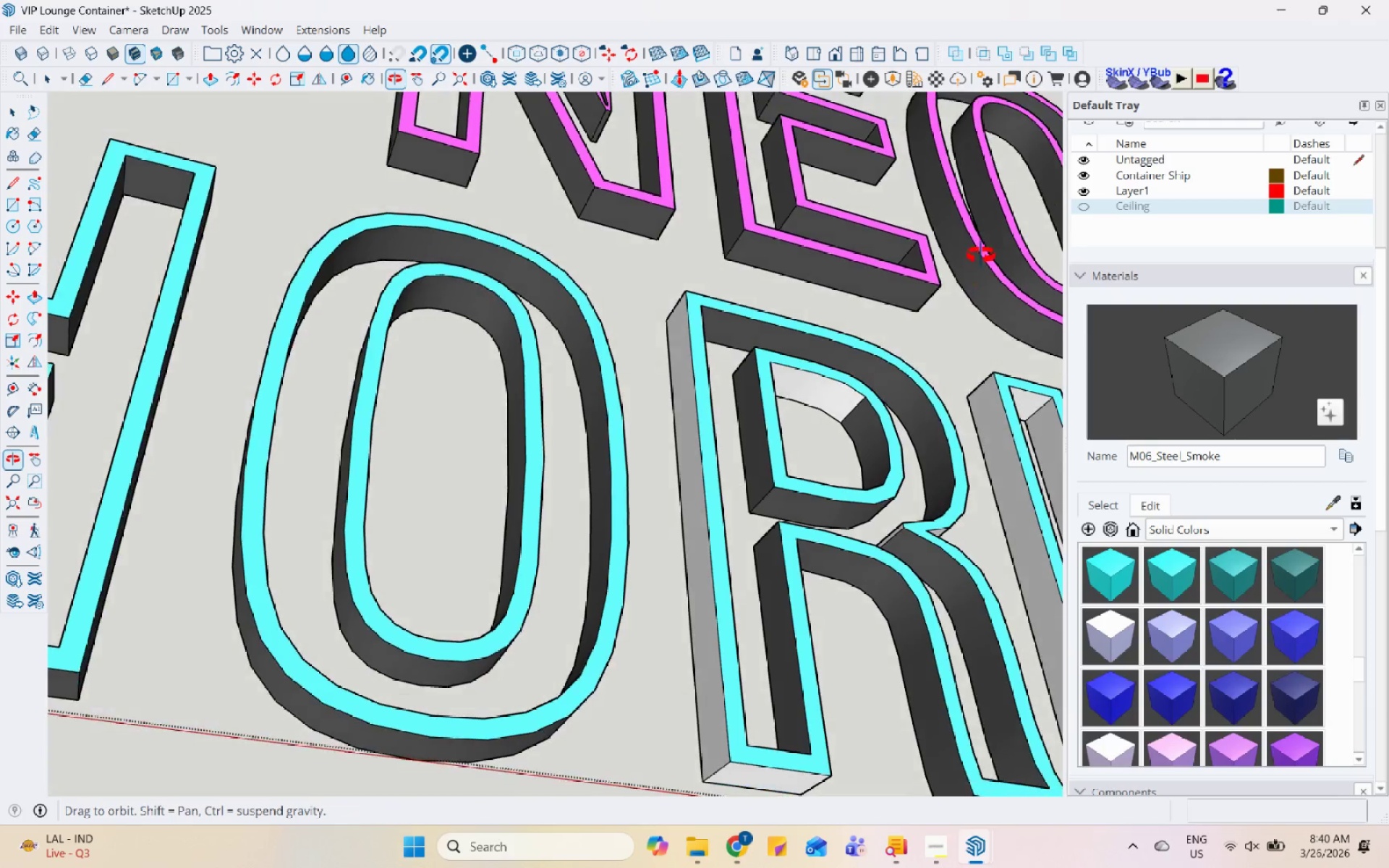 
left_click([830, 401])
 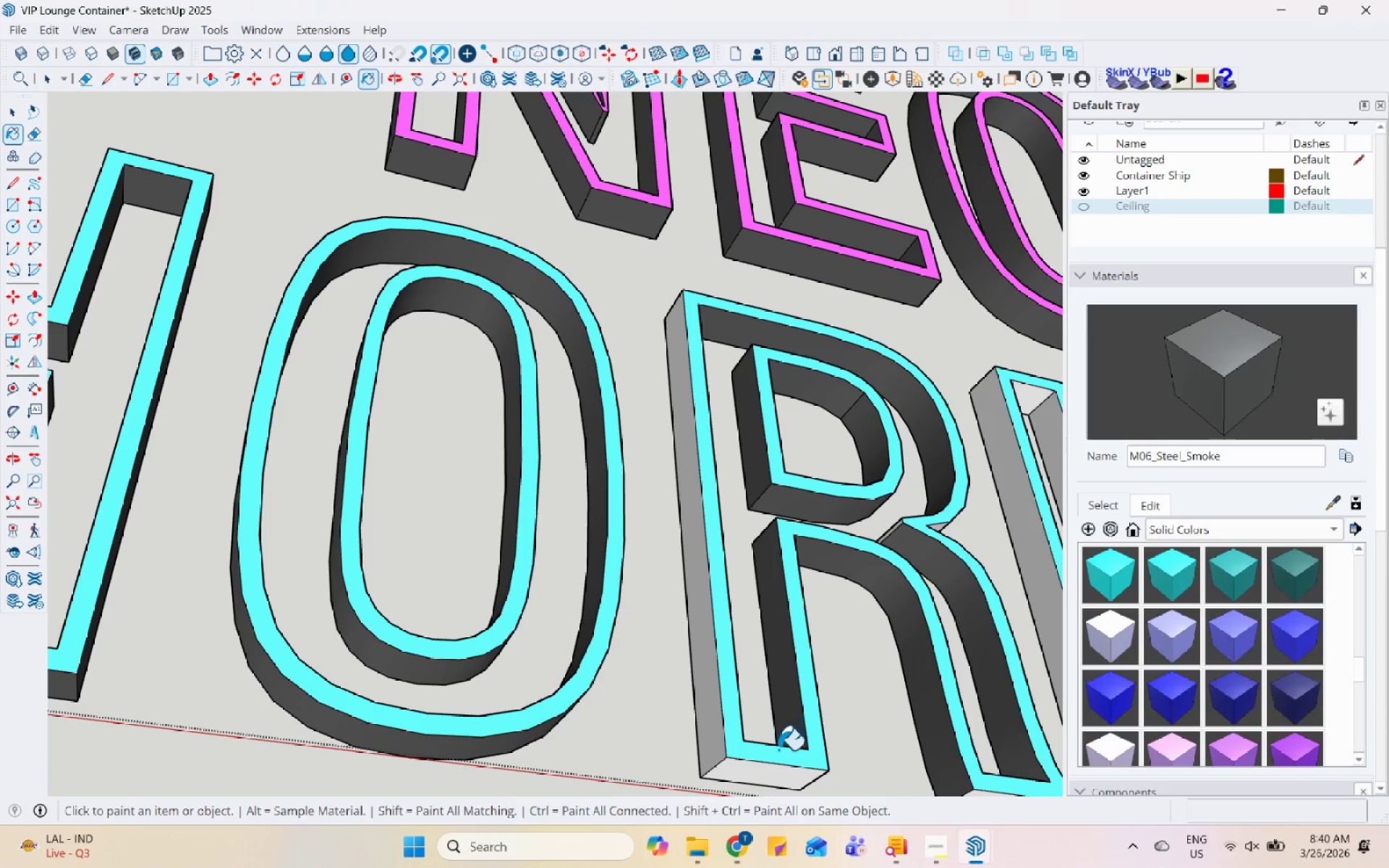 
left_click_drag(start_coordinate=[770, 773], to_coordinate=[762, 773])
 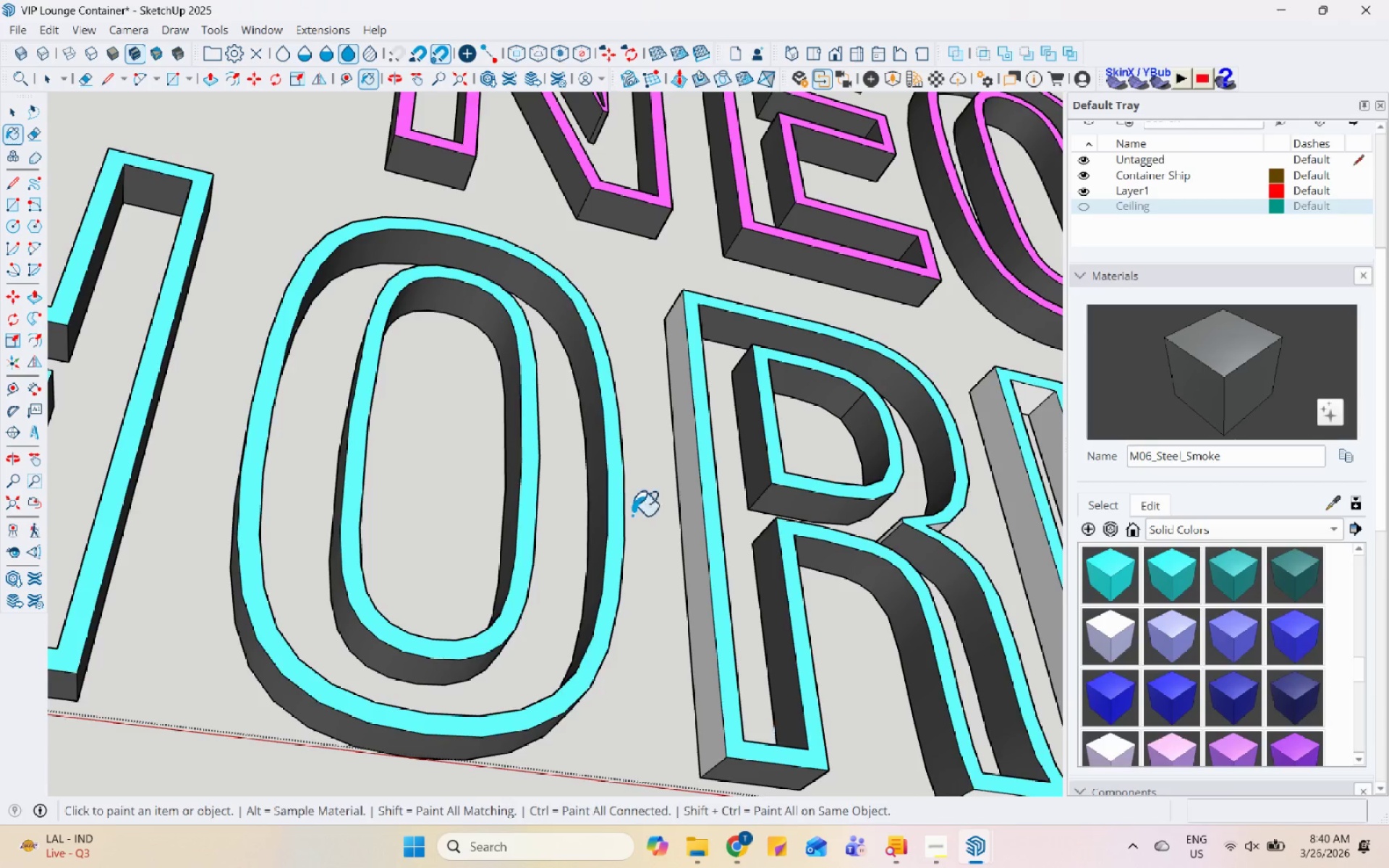 
scroll: coordinate [593, 415], scroll_direction: down, amount: 3.0
 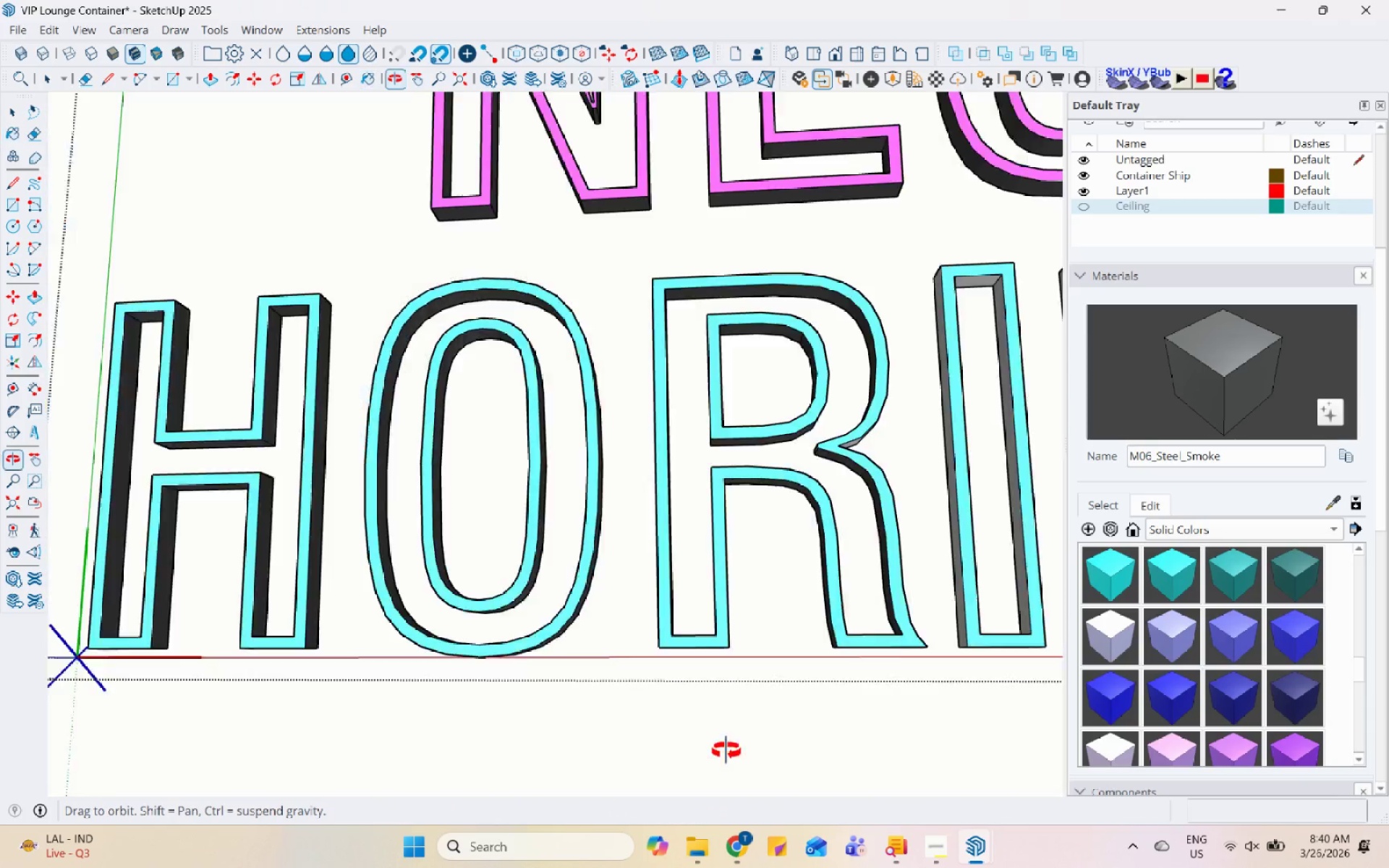 
scroll: coordinate [756, 592], scroll_direction: up, amount: 1.0
 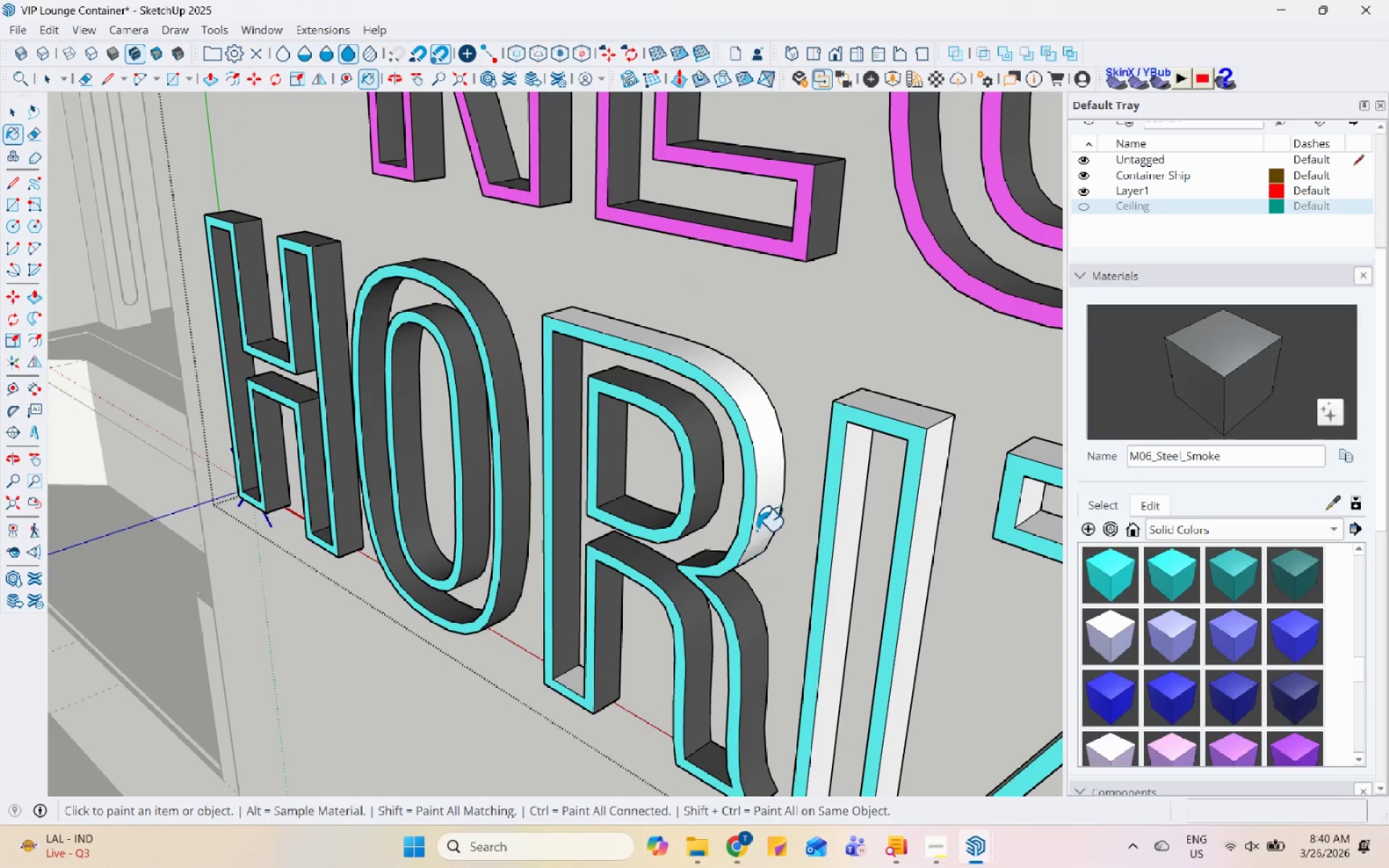 
double_click([757, 527])
 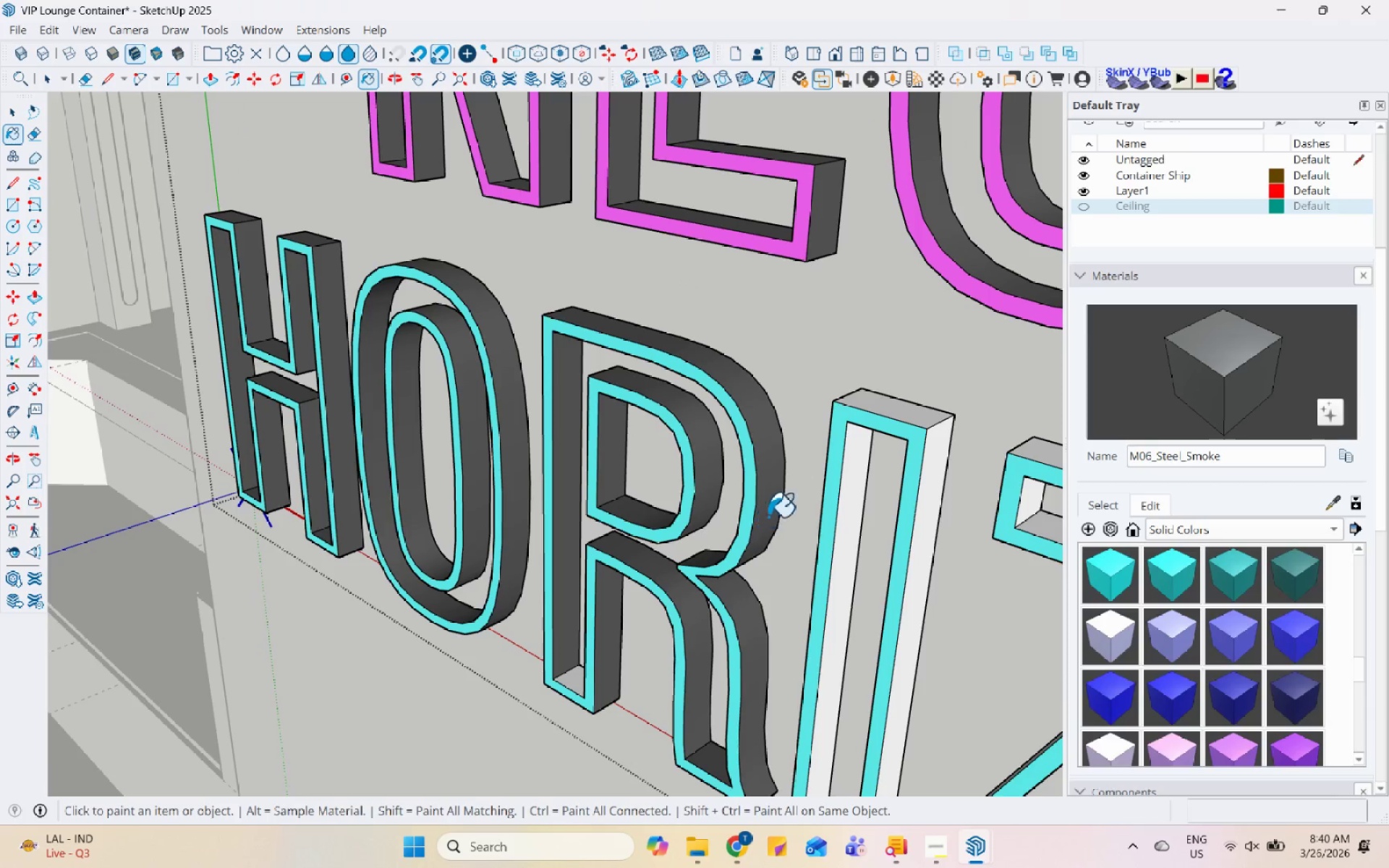 
scroll: coordinate [773, 512], scroll_direction: down, amount: 3.0
 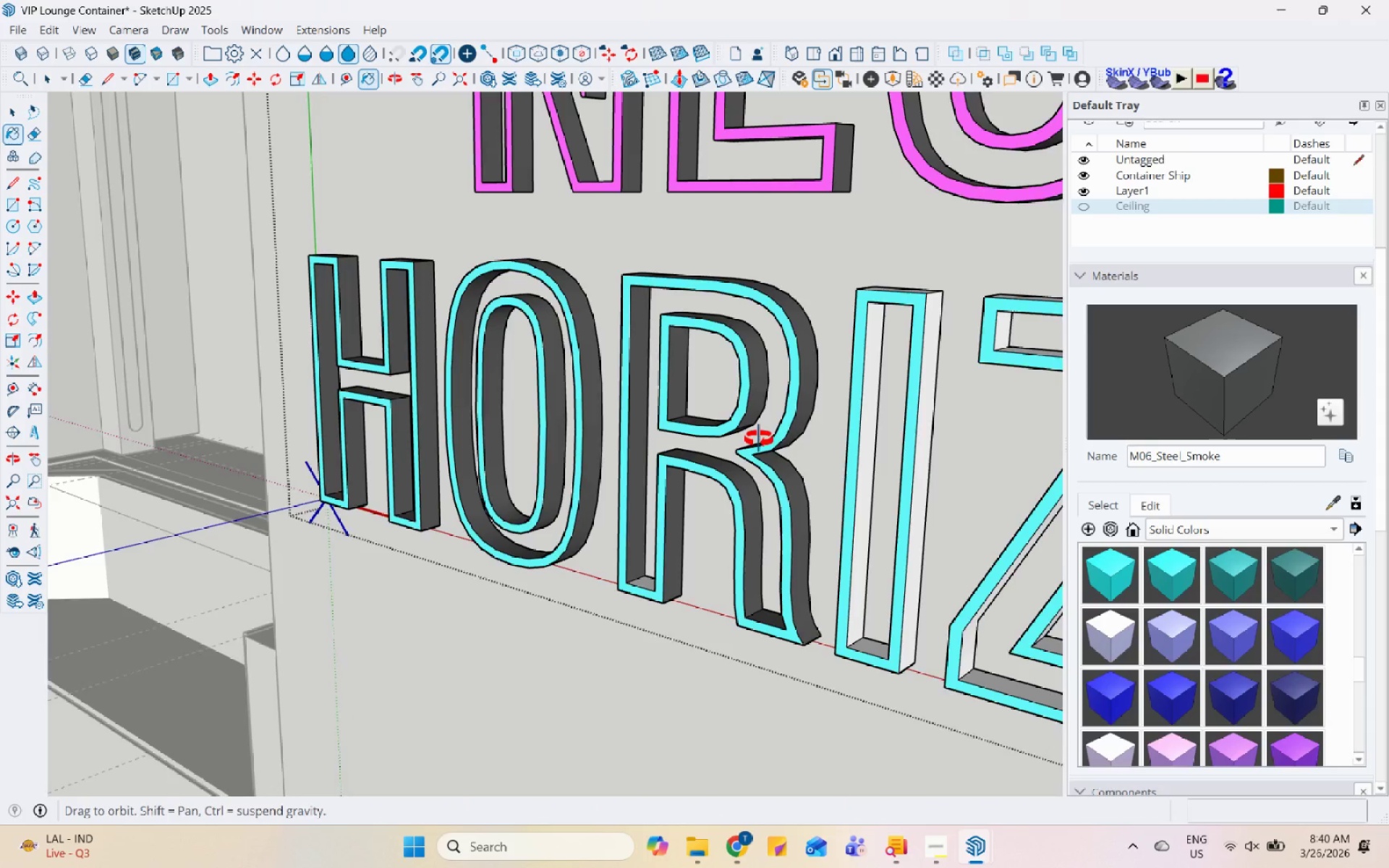 
scroll: coordinate [731, 506], scroll_direction: up, amount: 3.0
 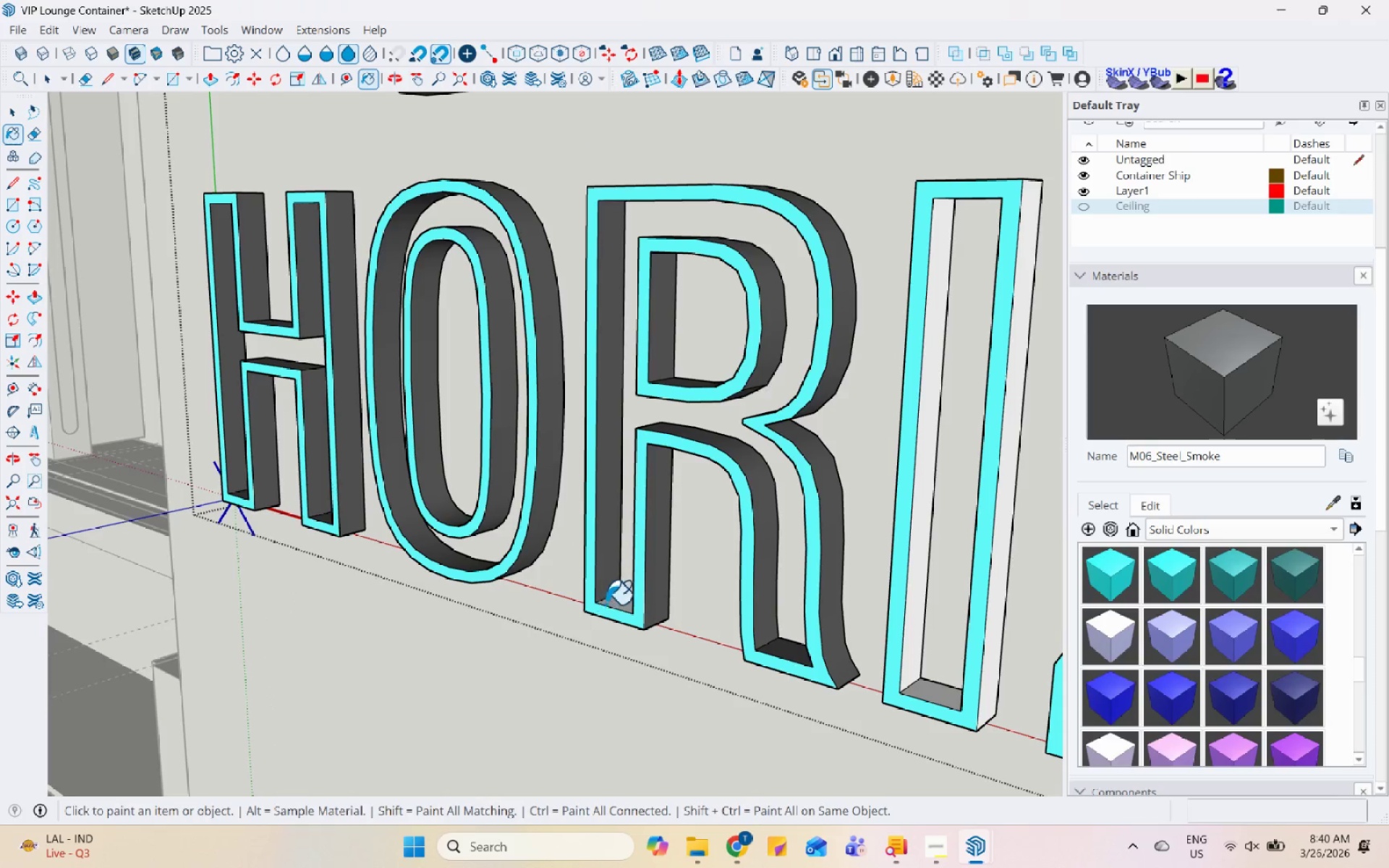 
left_click([620, 600])
 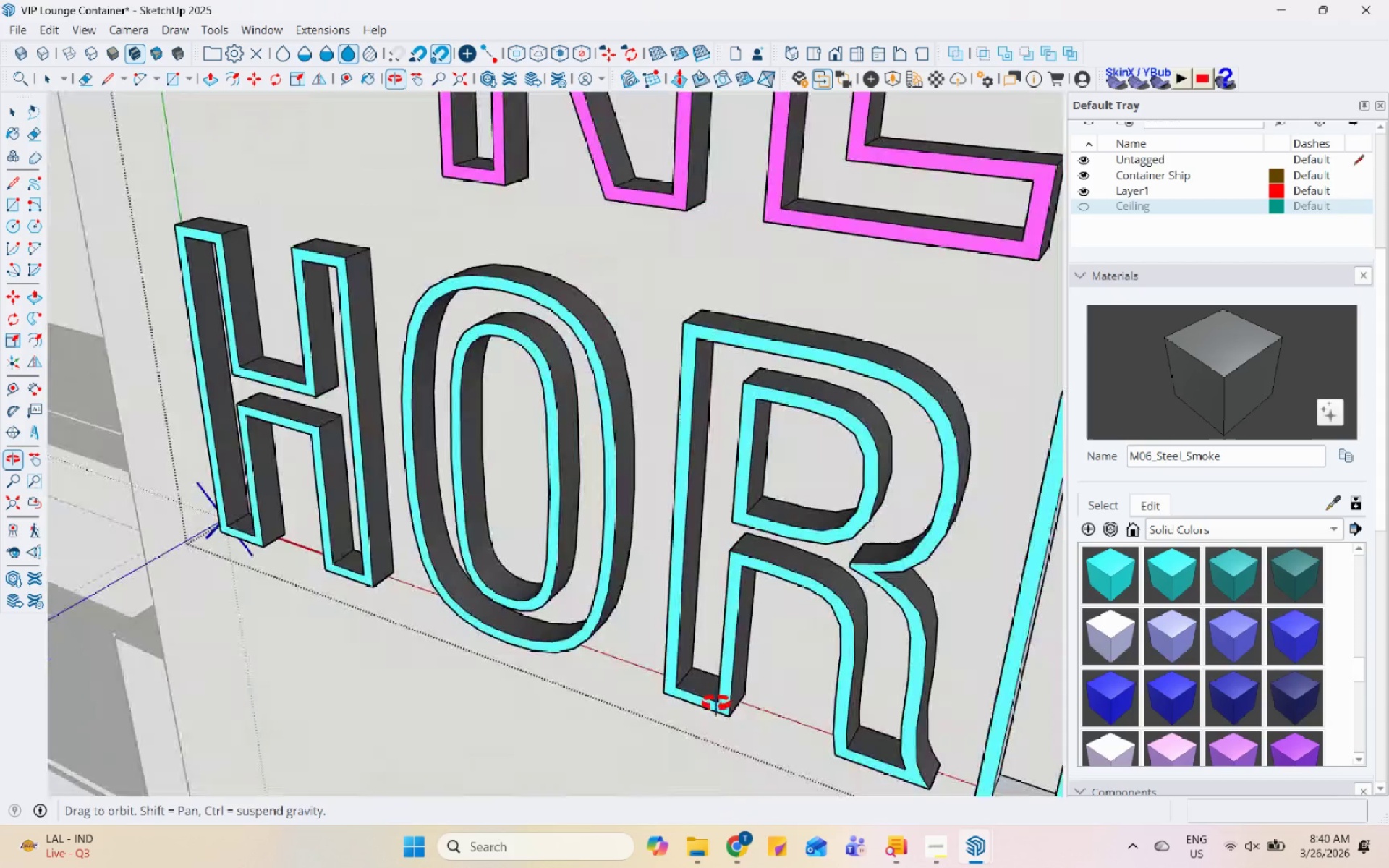 
left_click([707, 346])
 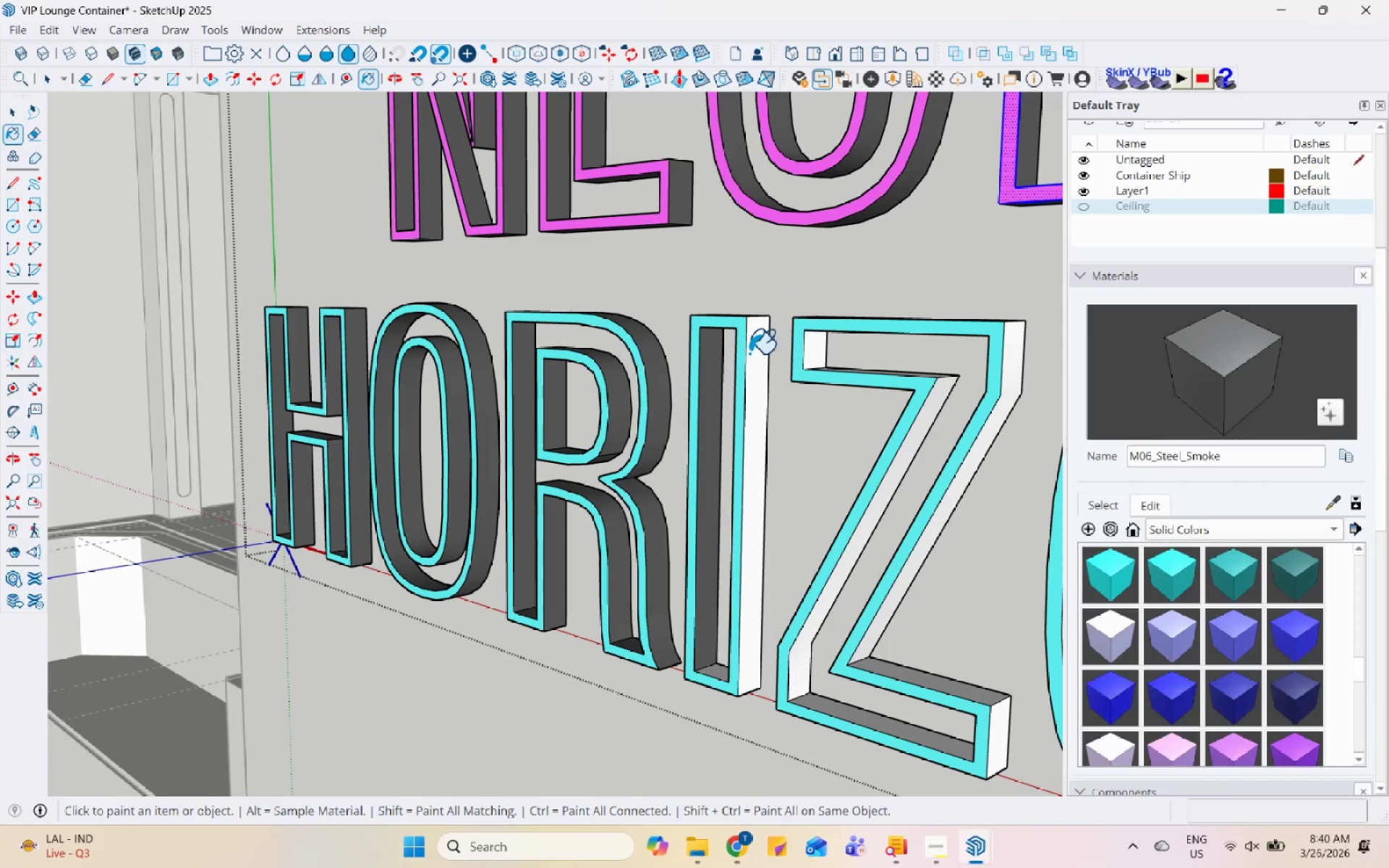 
scroll: coordinate [697, 356], scroll_direction: down, amount: 3.0
 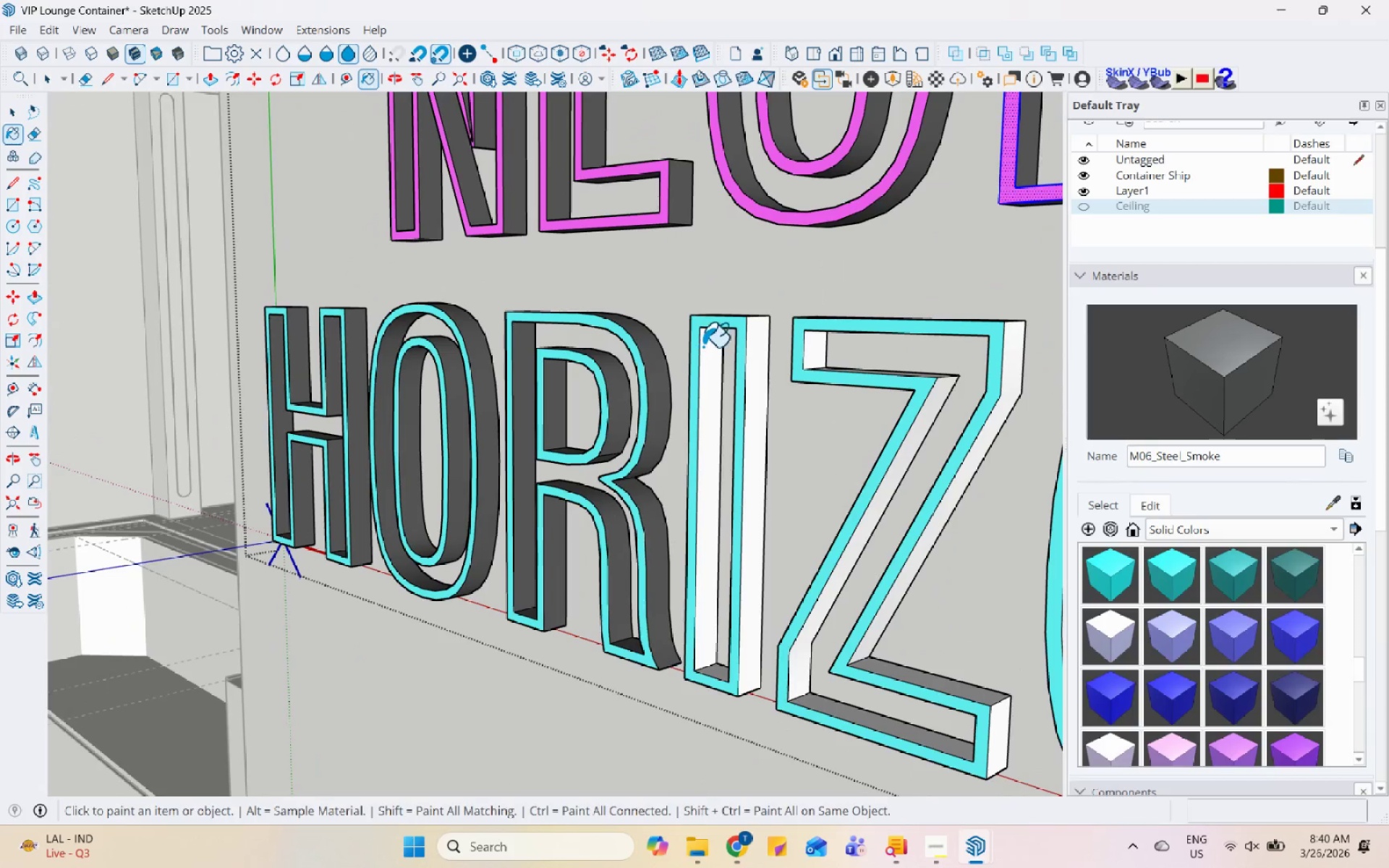 
left_click([750, 353])
 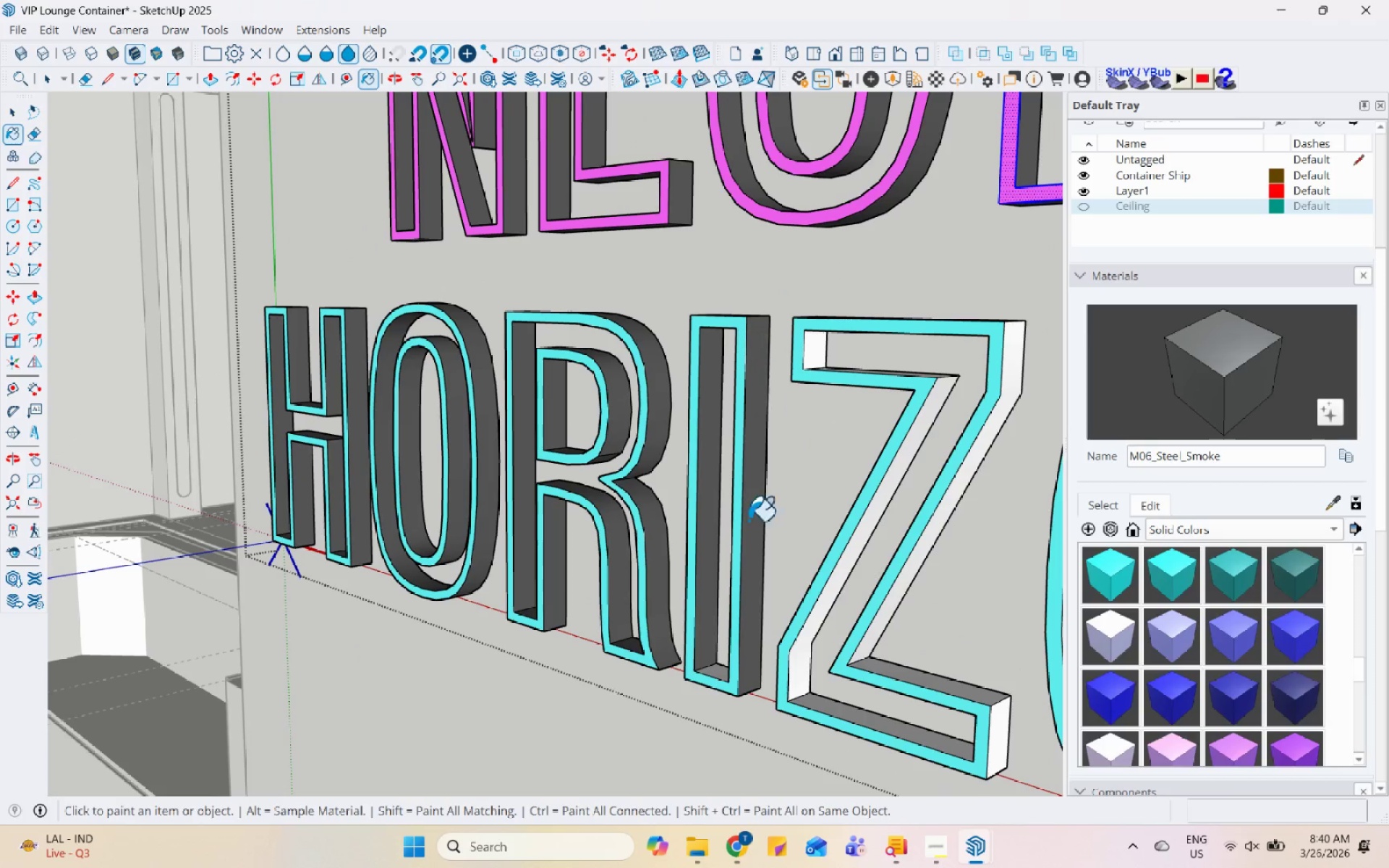 
left_click_drag(start_coordinate=[701, 704], to_coordinate=[697, 704])
 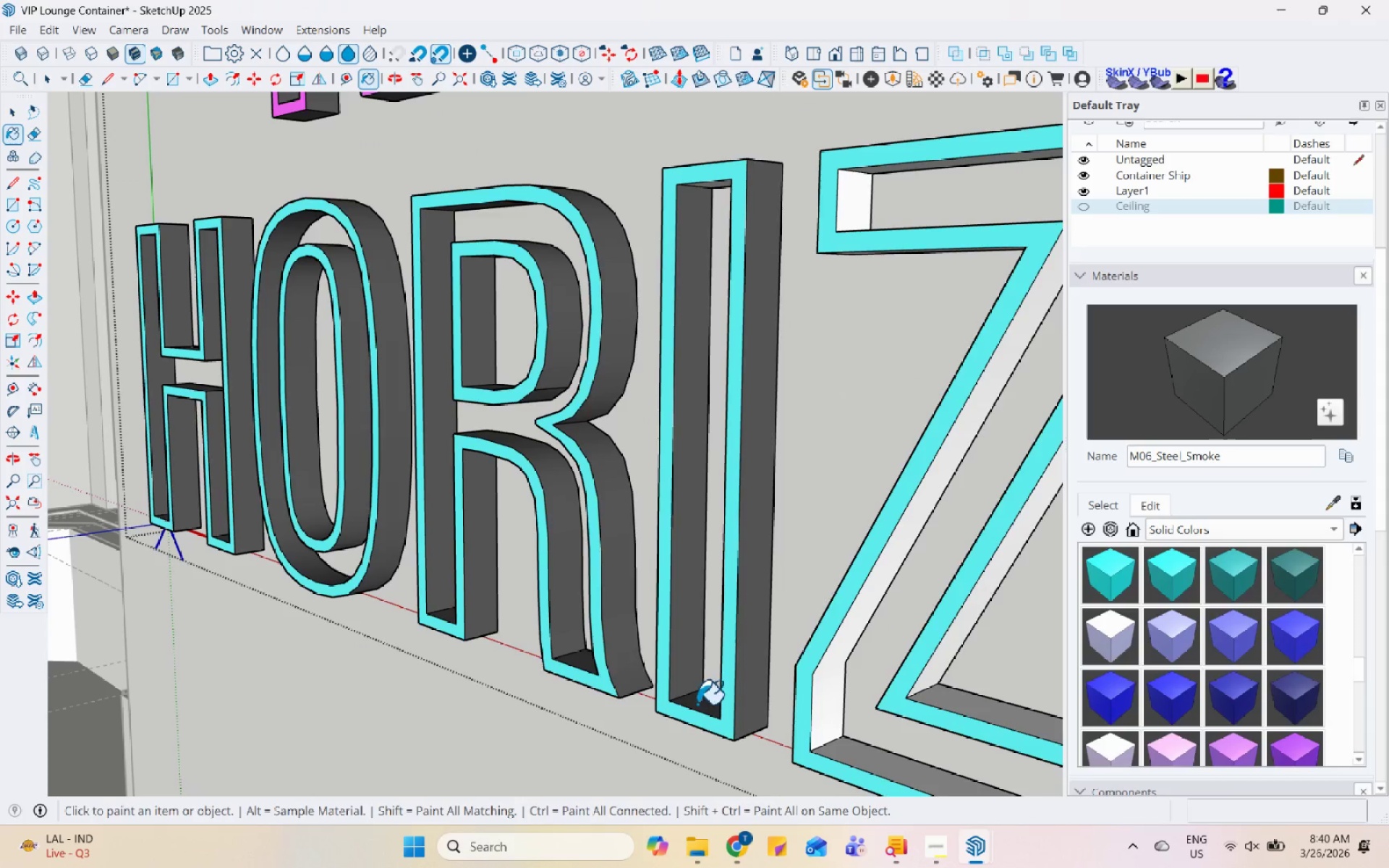 
scroll: coordinate [739, 610], scroll_direction: up, amount: 4.0
 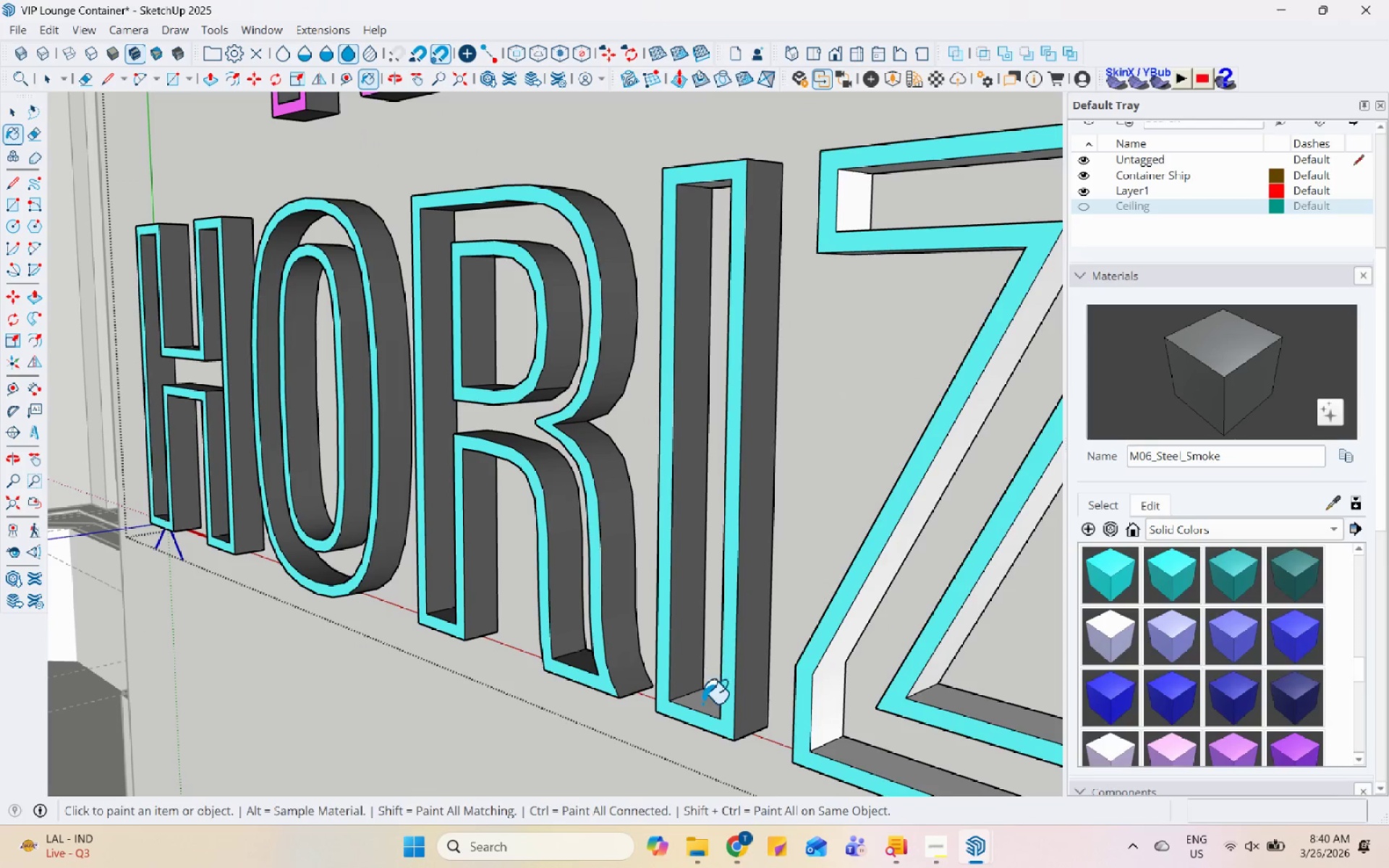 
scroll: coordinate [729, 455], scroll_direction: down, amount: 1.0
 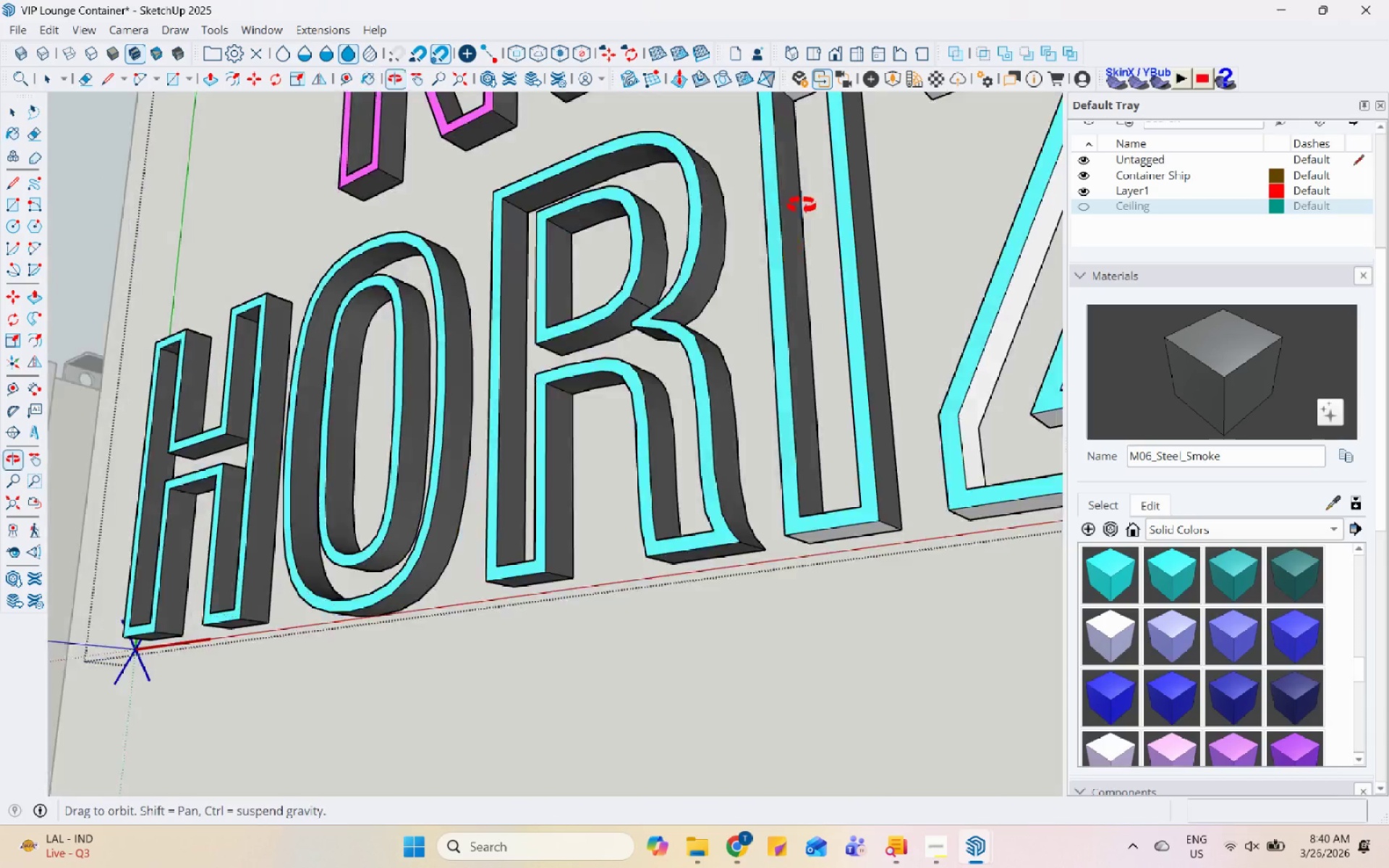 
scroll: coordinate [797, 174], scroll_direction: up, amount: 1.0
 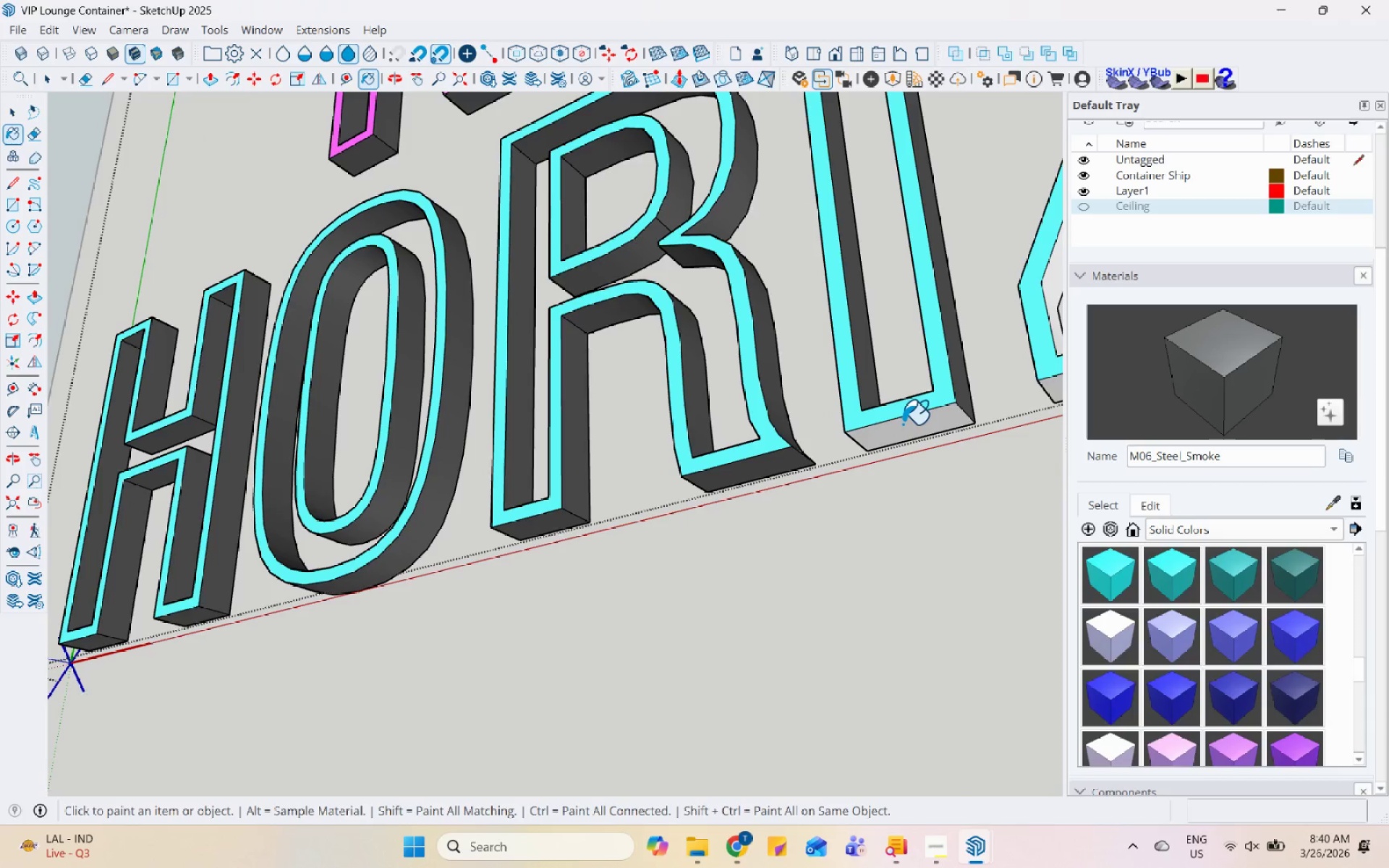 
left_click([903, 426])
 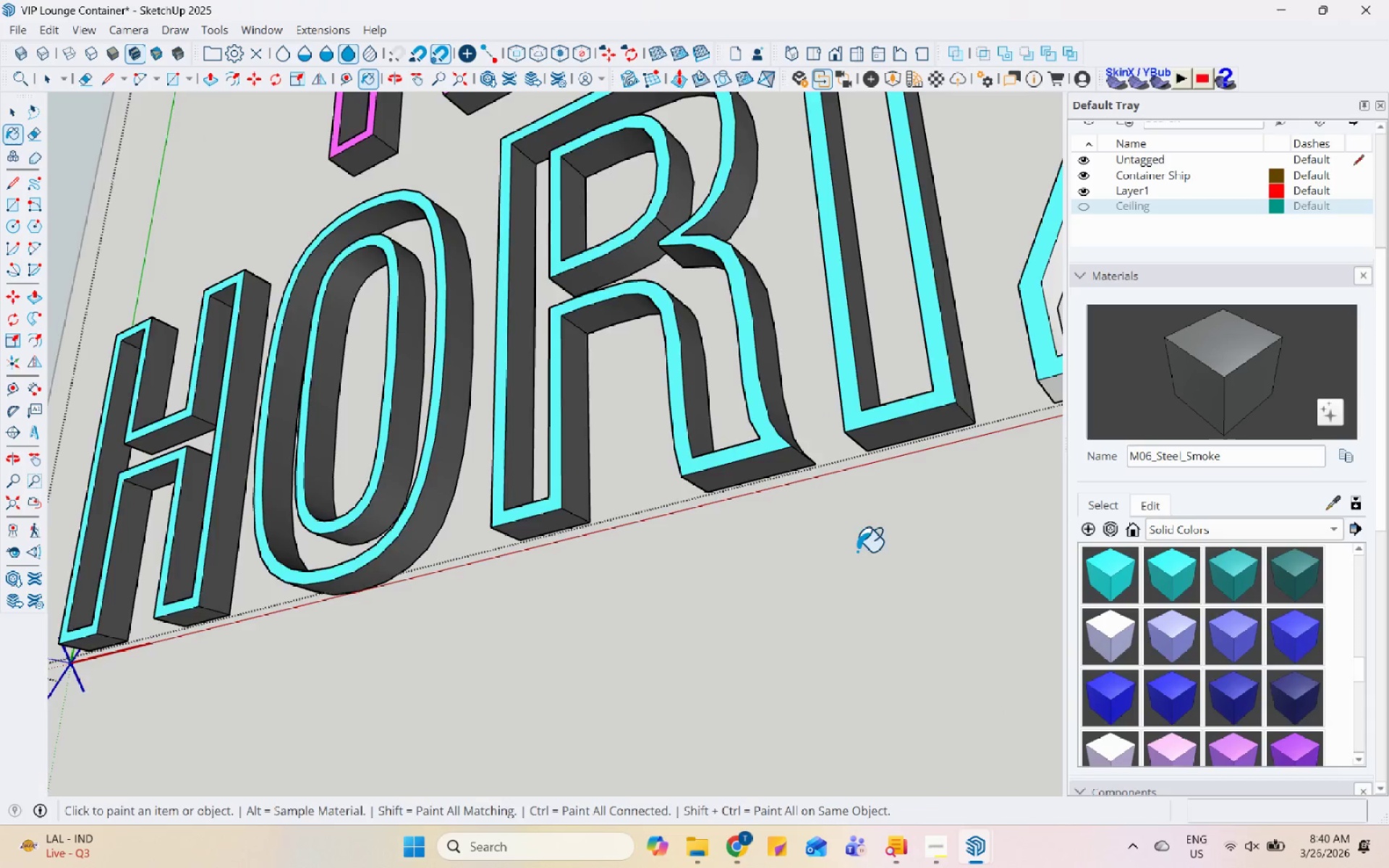 
scroll: coordinate [857, 146], scroll_direction: down, amount: 1.0
 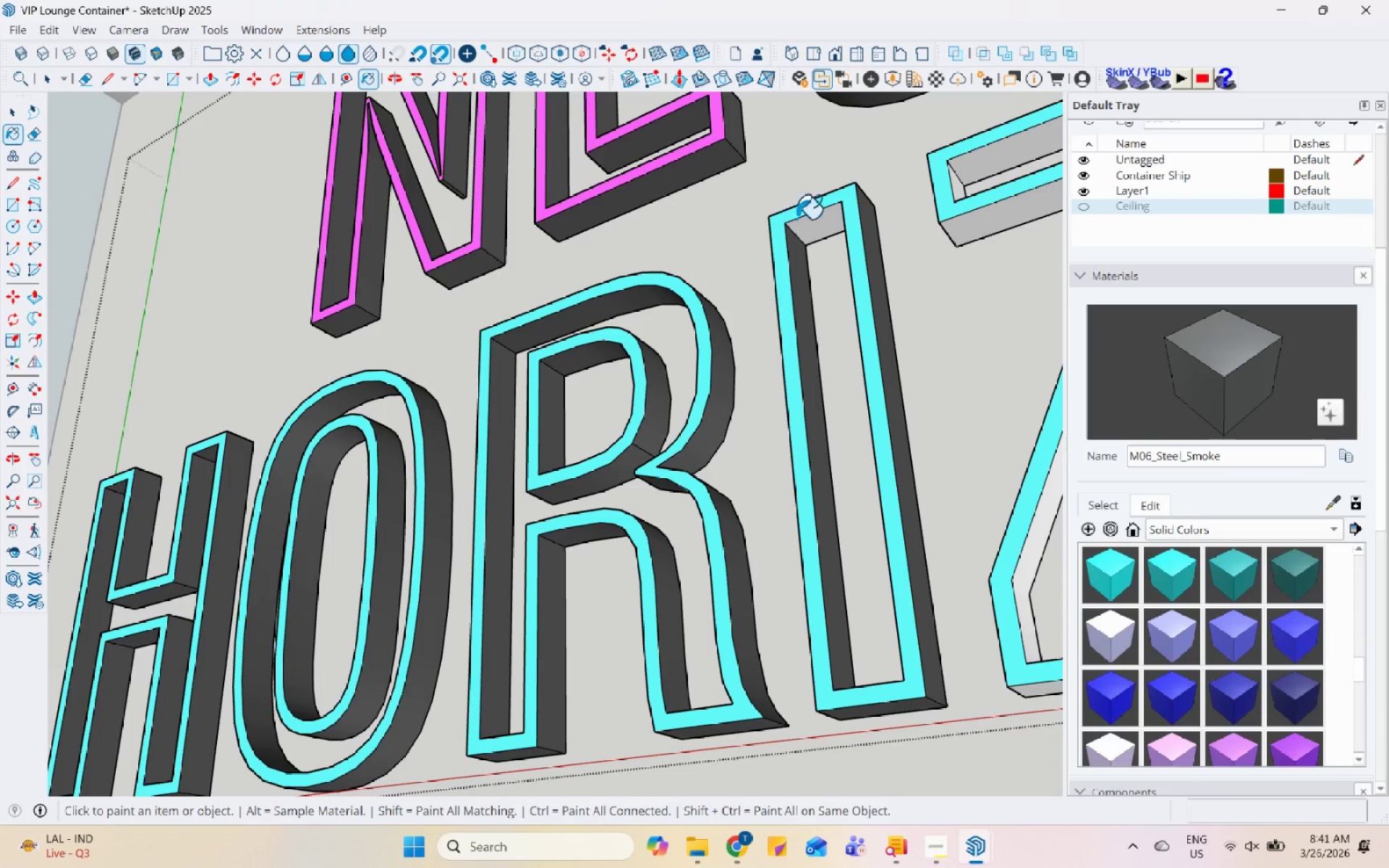 
left_click([817, 220])
 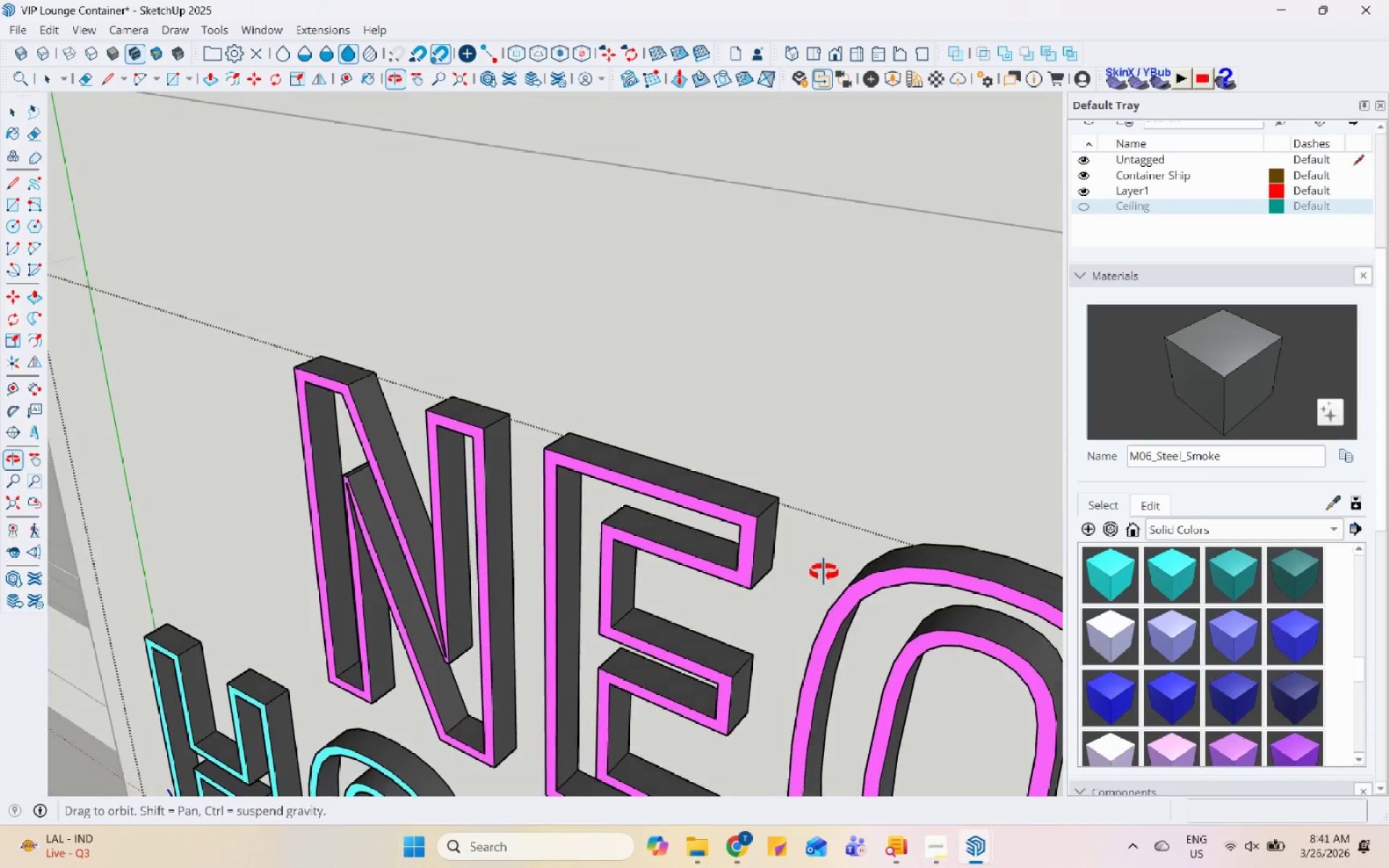 
left_click([785, 610])
 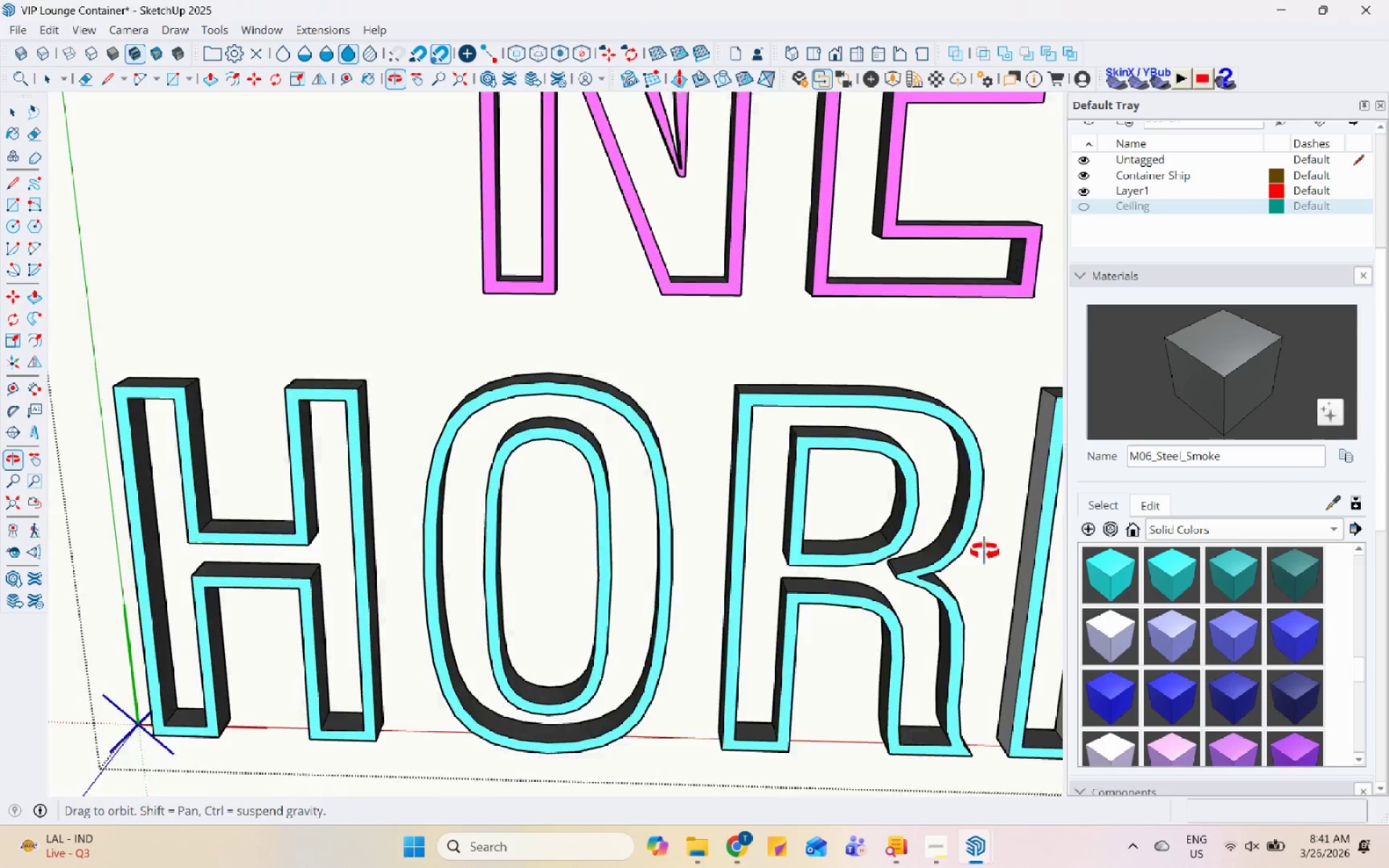 
scroll: coordinate [505, 517], scroll_direction: down, amount: 5.0
 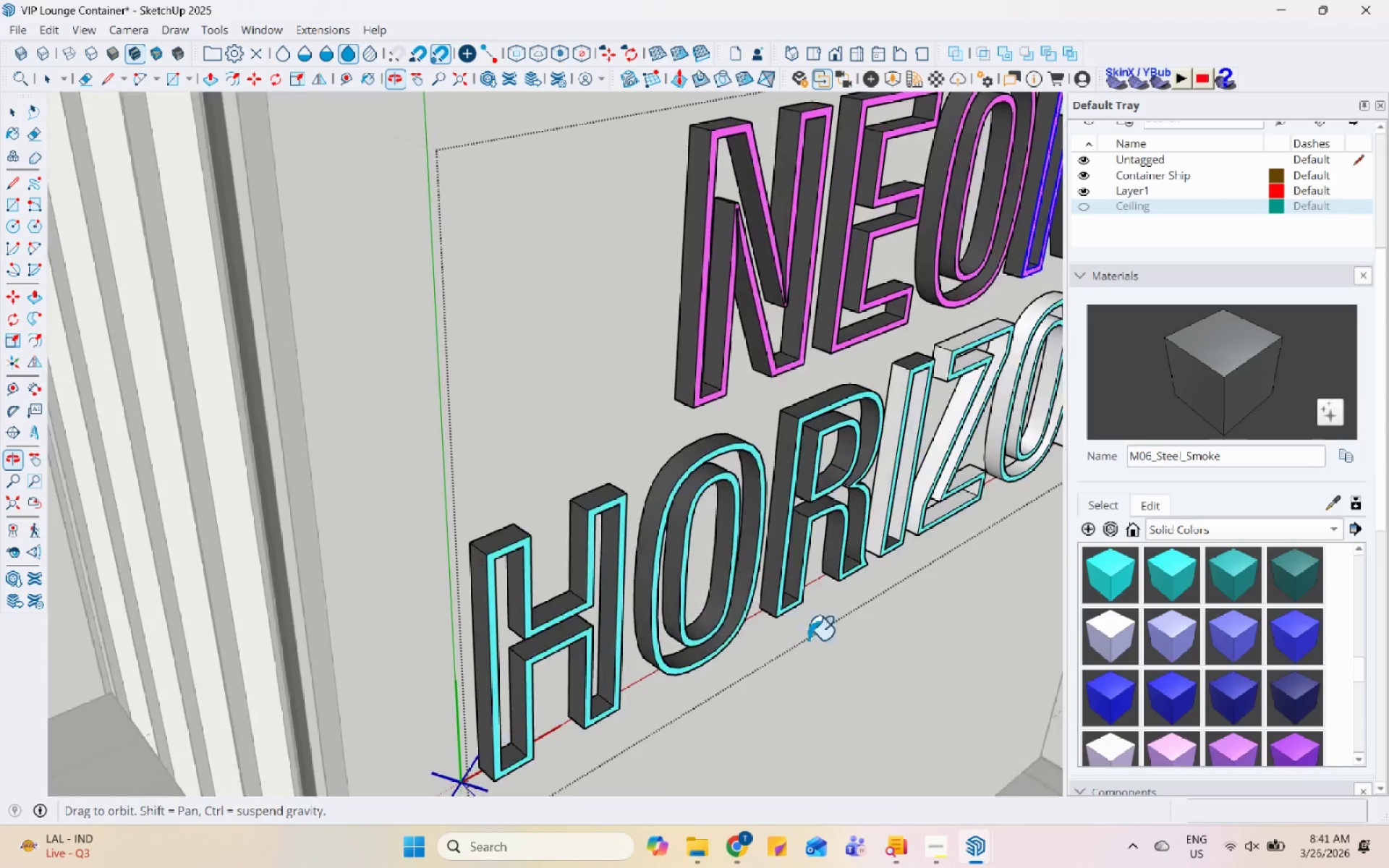 
left_click([811, 417])
 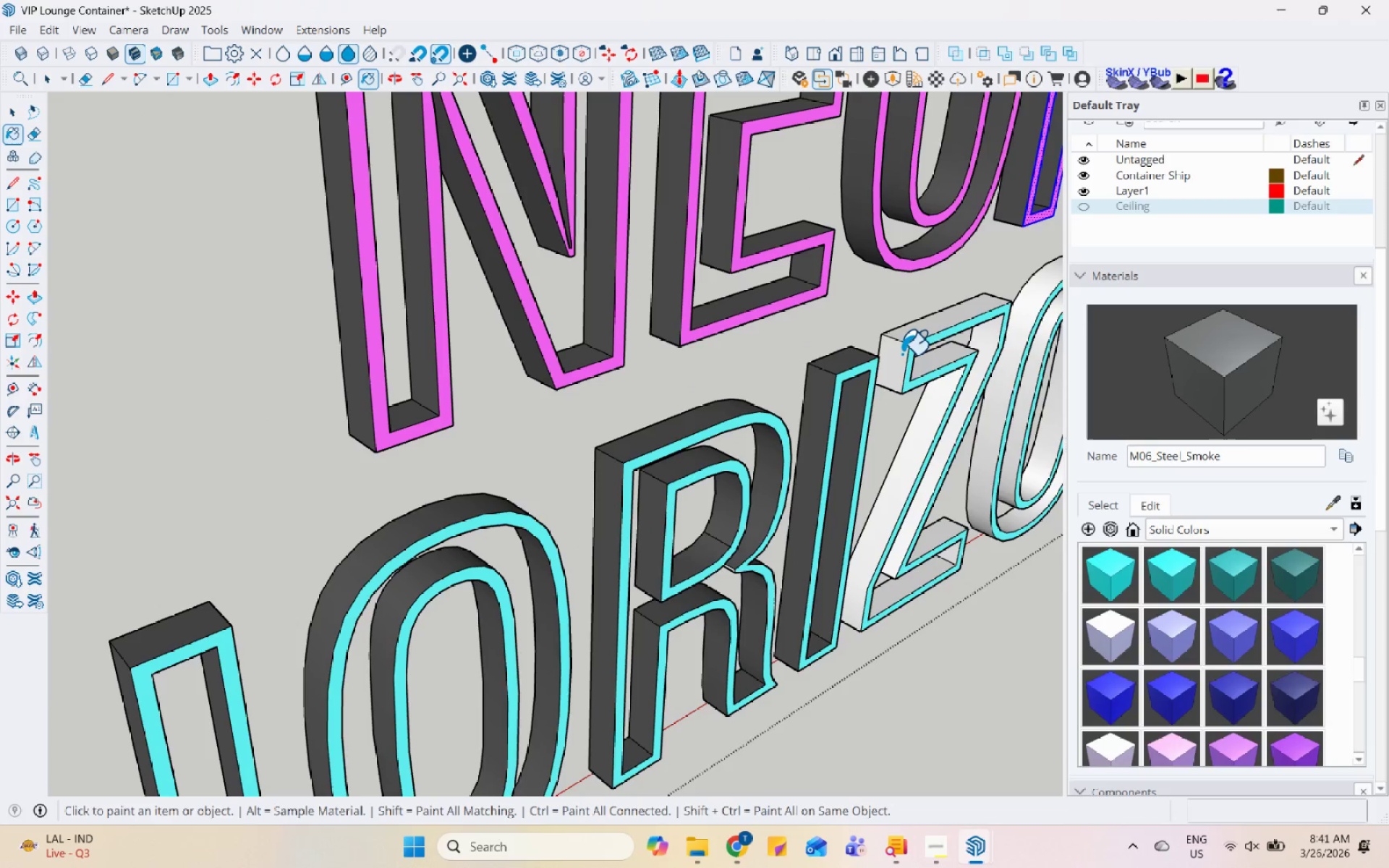 
scroll: coordinate [857, 412], scroll_direction: up, amount: 4.0
 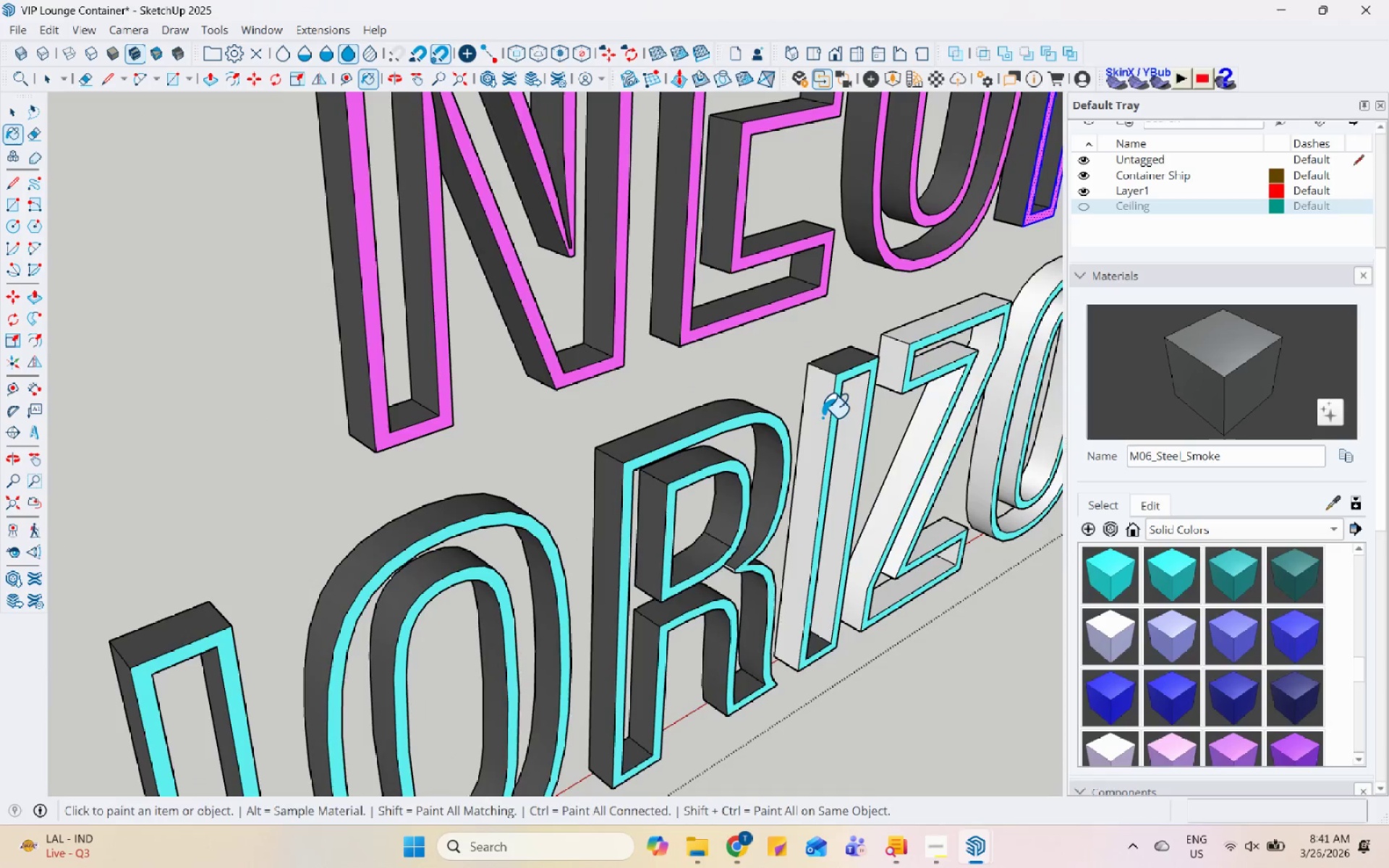 
double_click([943, 357])
 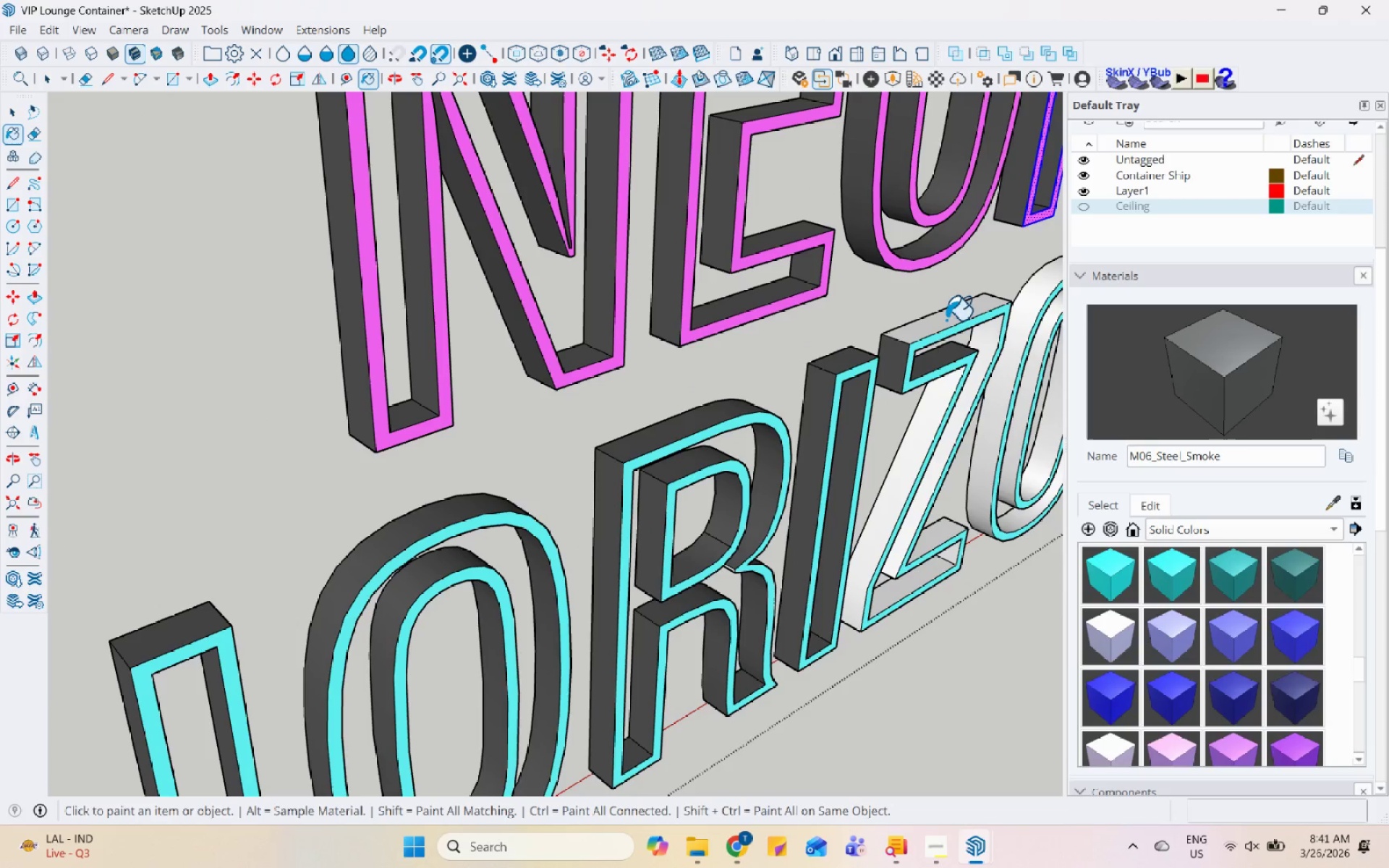 
triple_click([948, 317])
 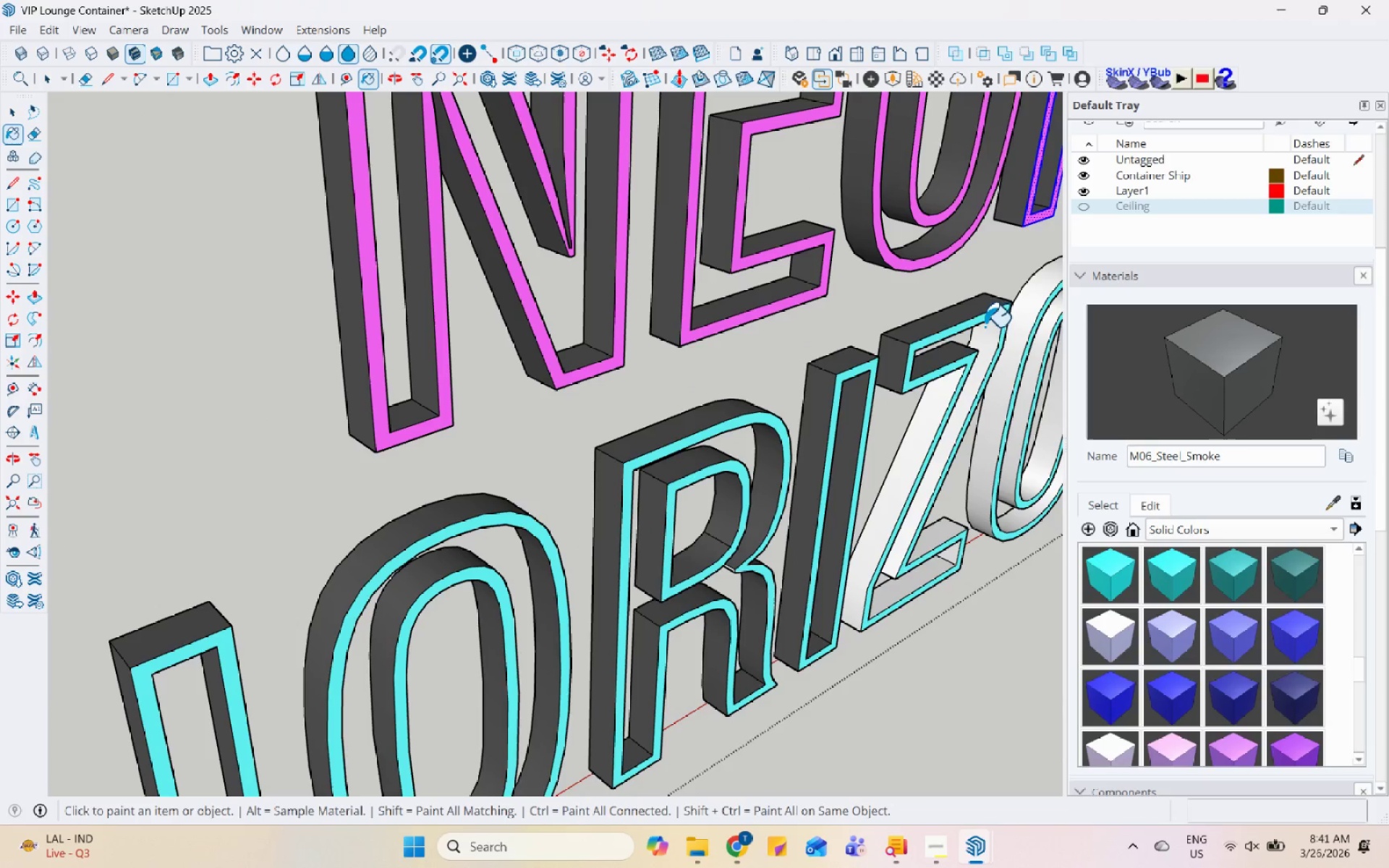 
left_click([988, 328])
 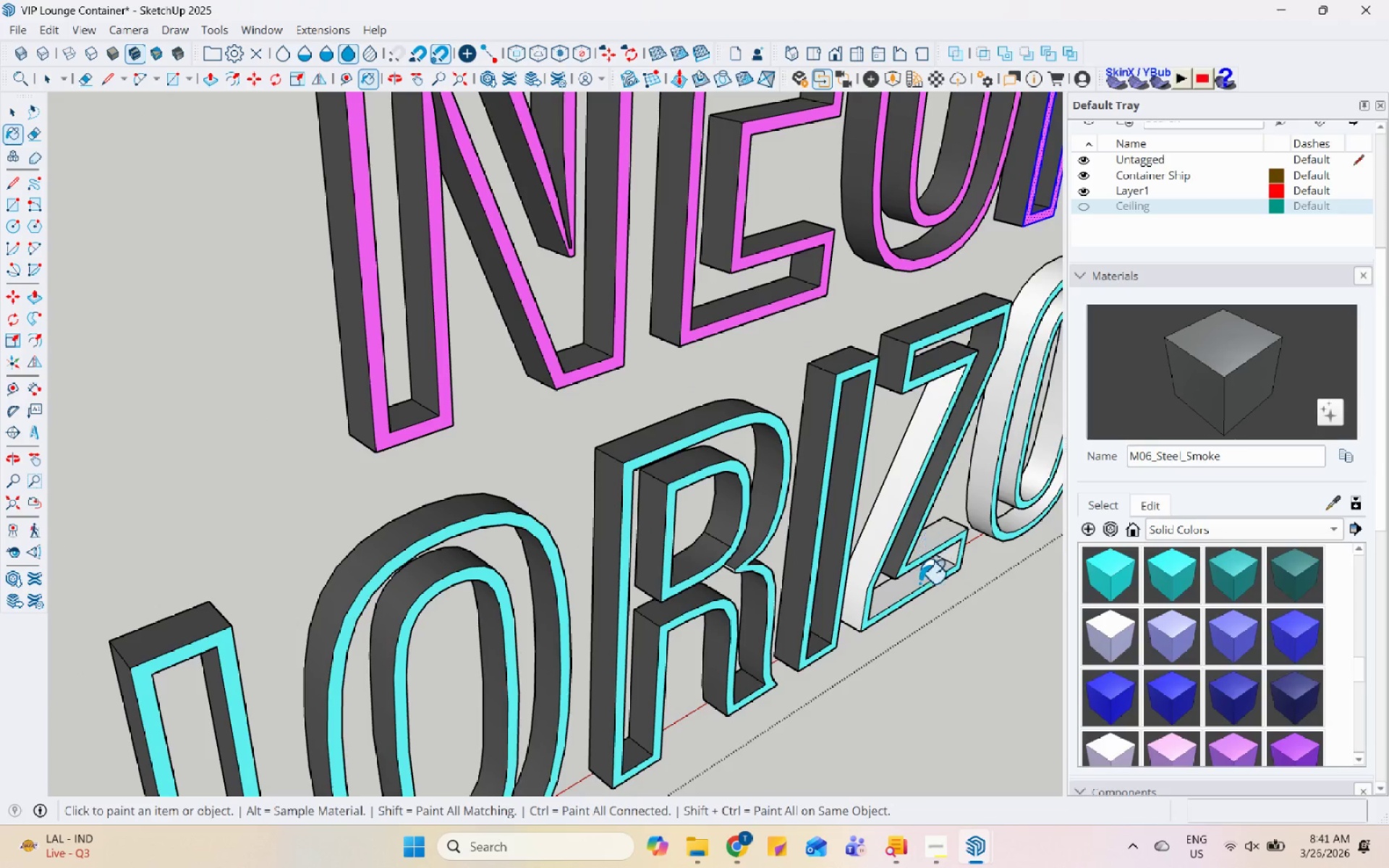 
left_click([900, 584])
 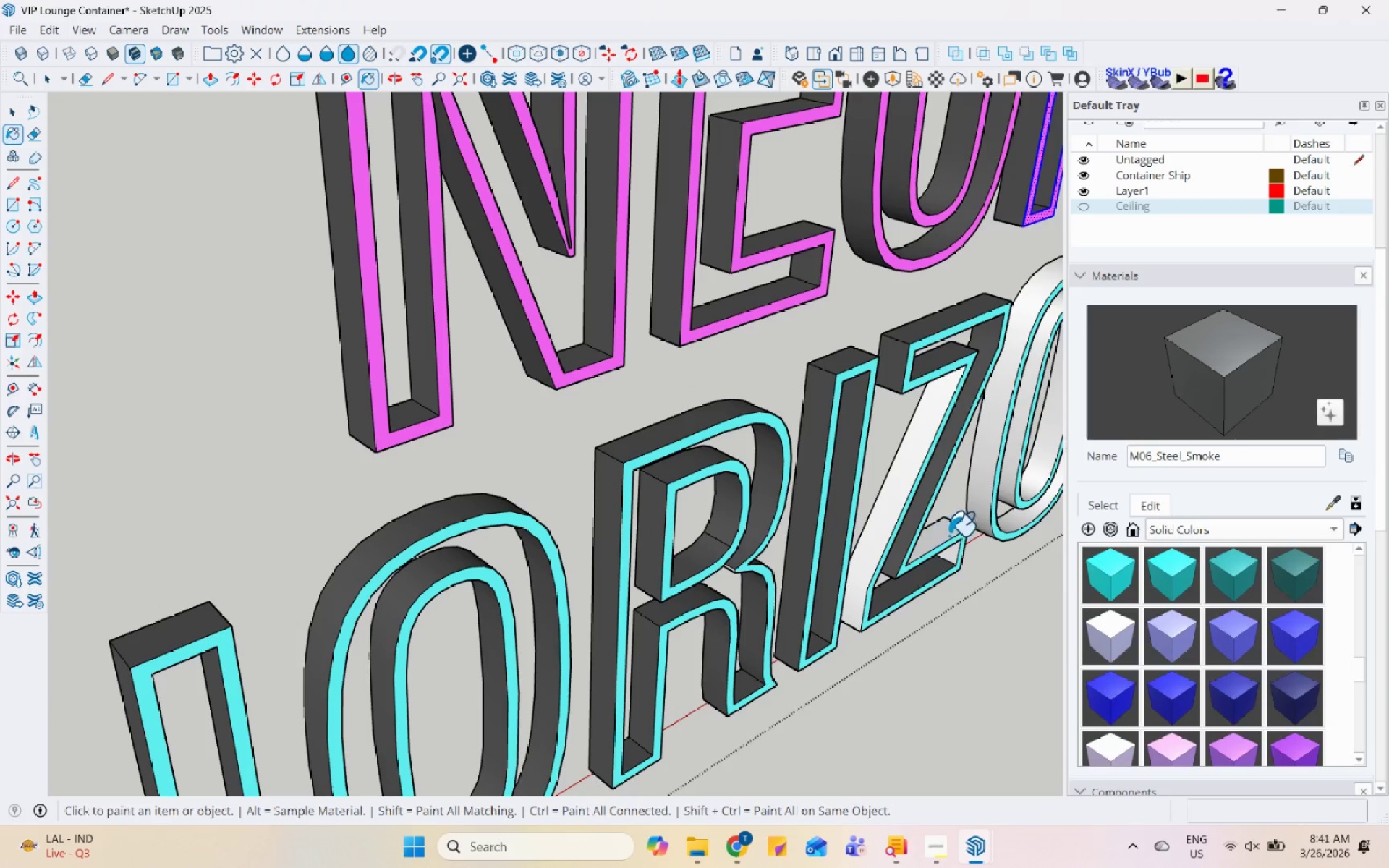 
left_click([950, 533])
 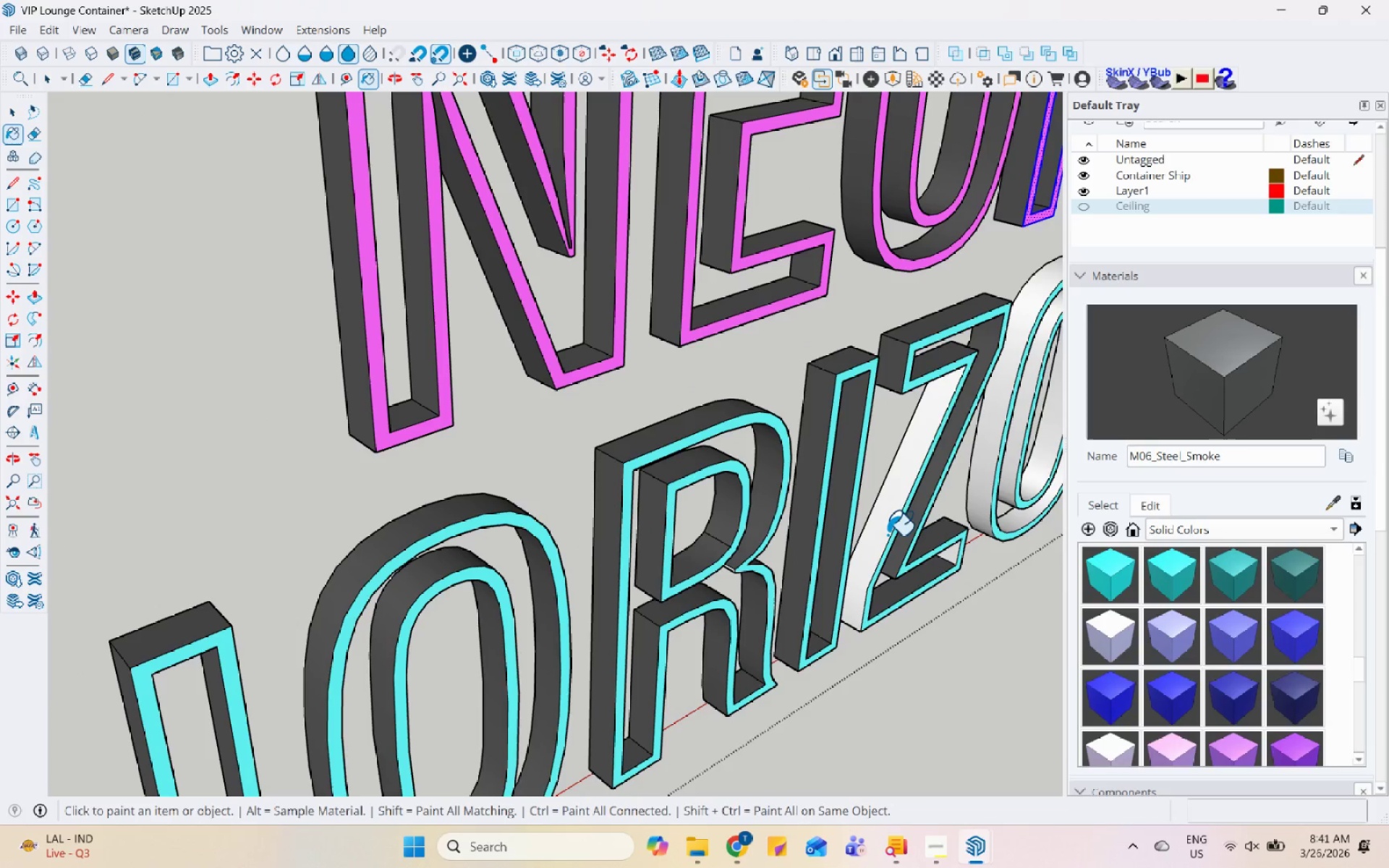 
left_click([888, 530])
 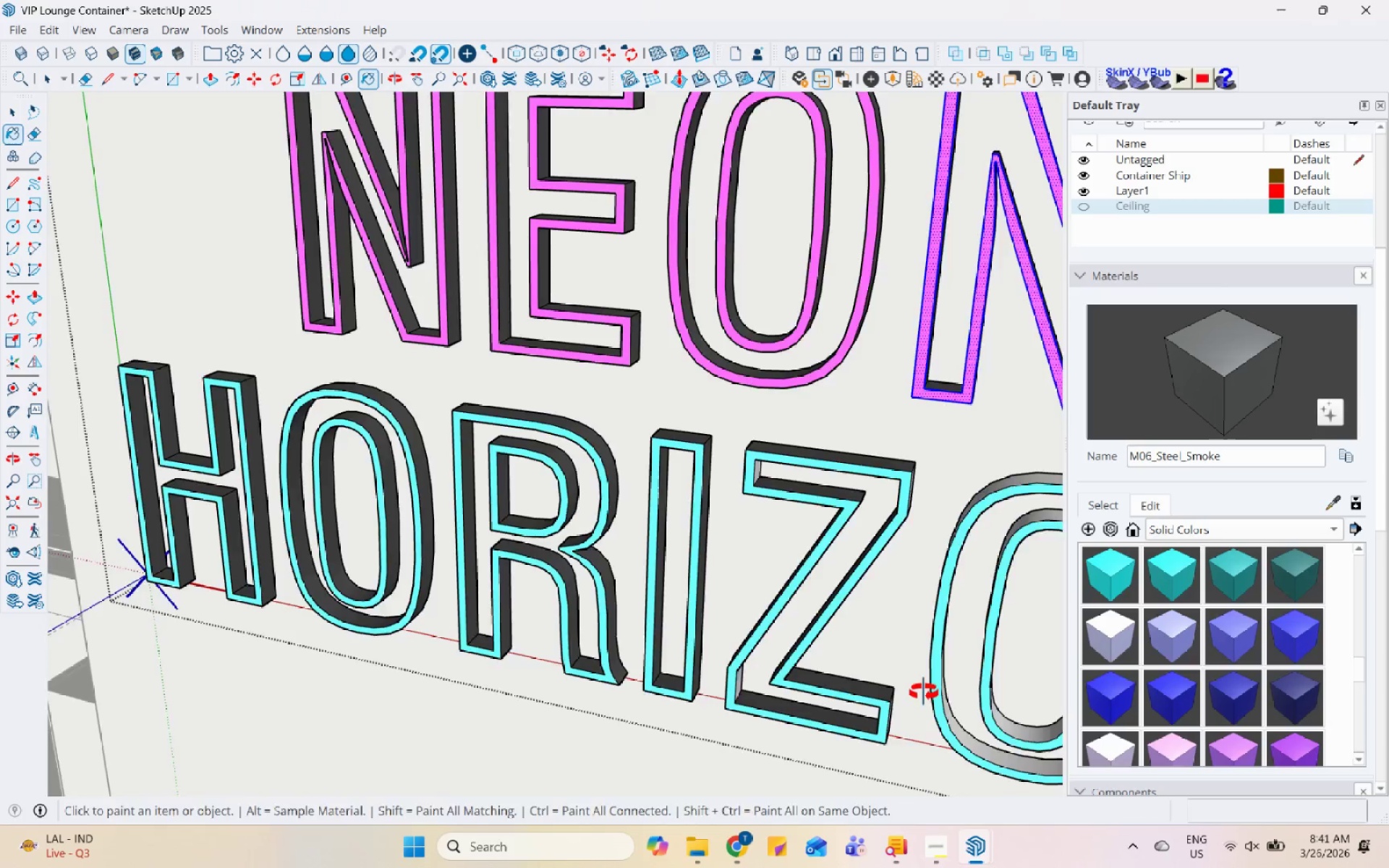 
scroll: coordinate [649, 586], scroll_direction: up, amount: 2.0
 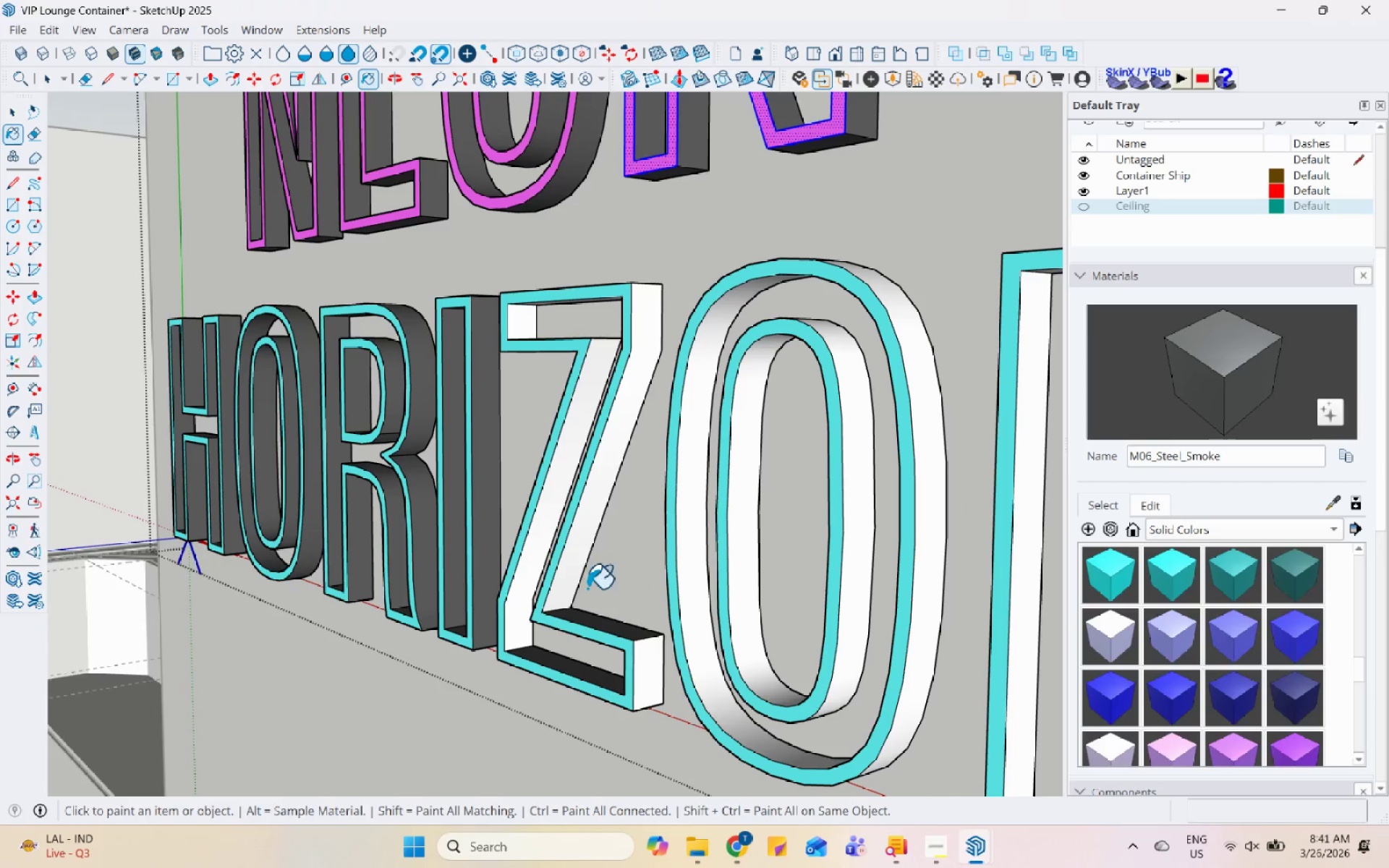 
left_click([570, 569])
 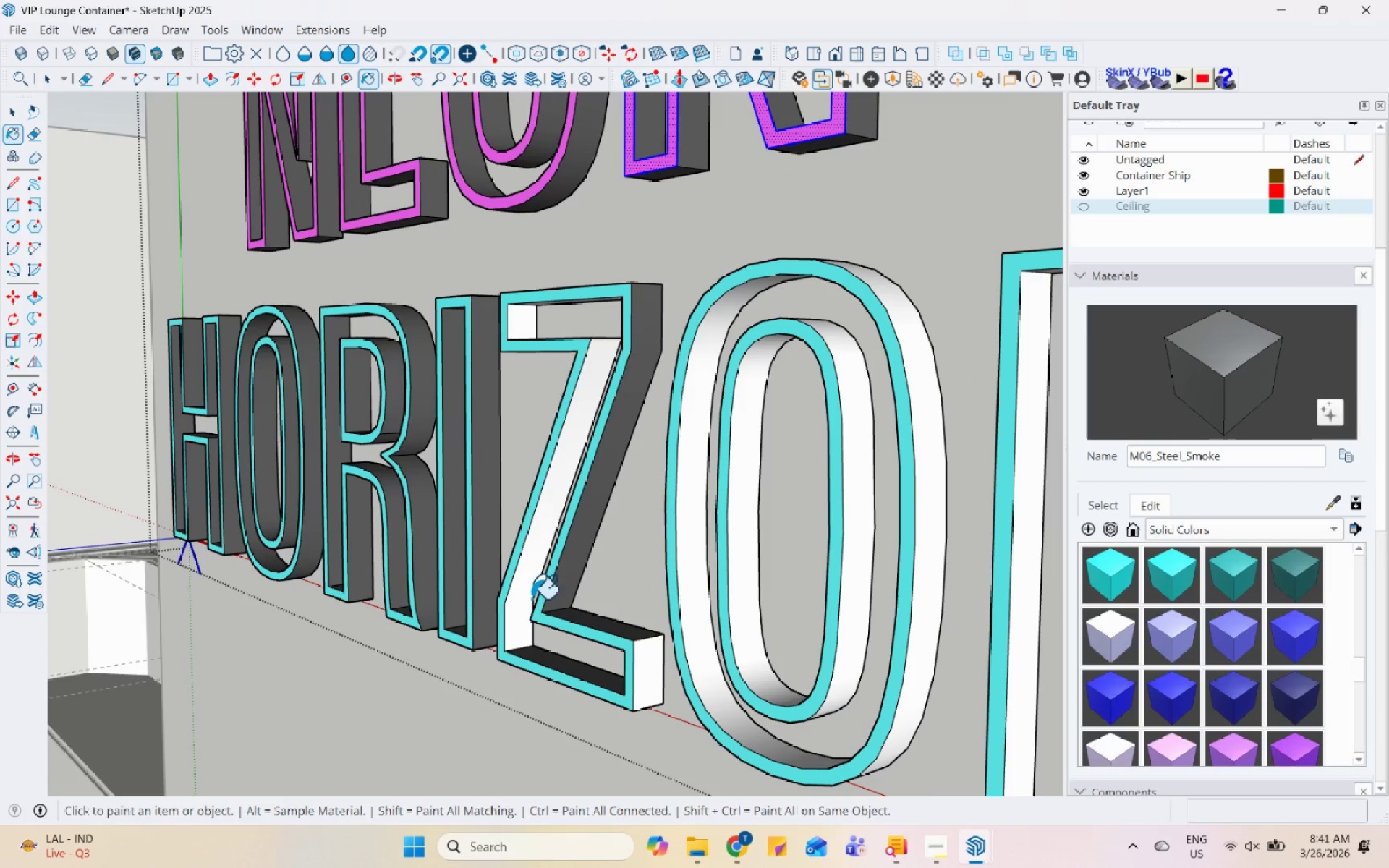 
left_click([518, 601])
 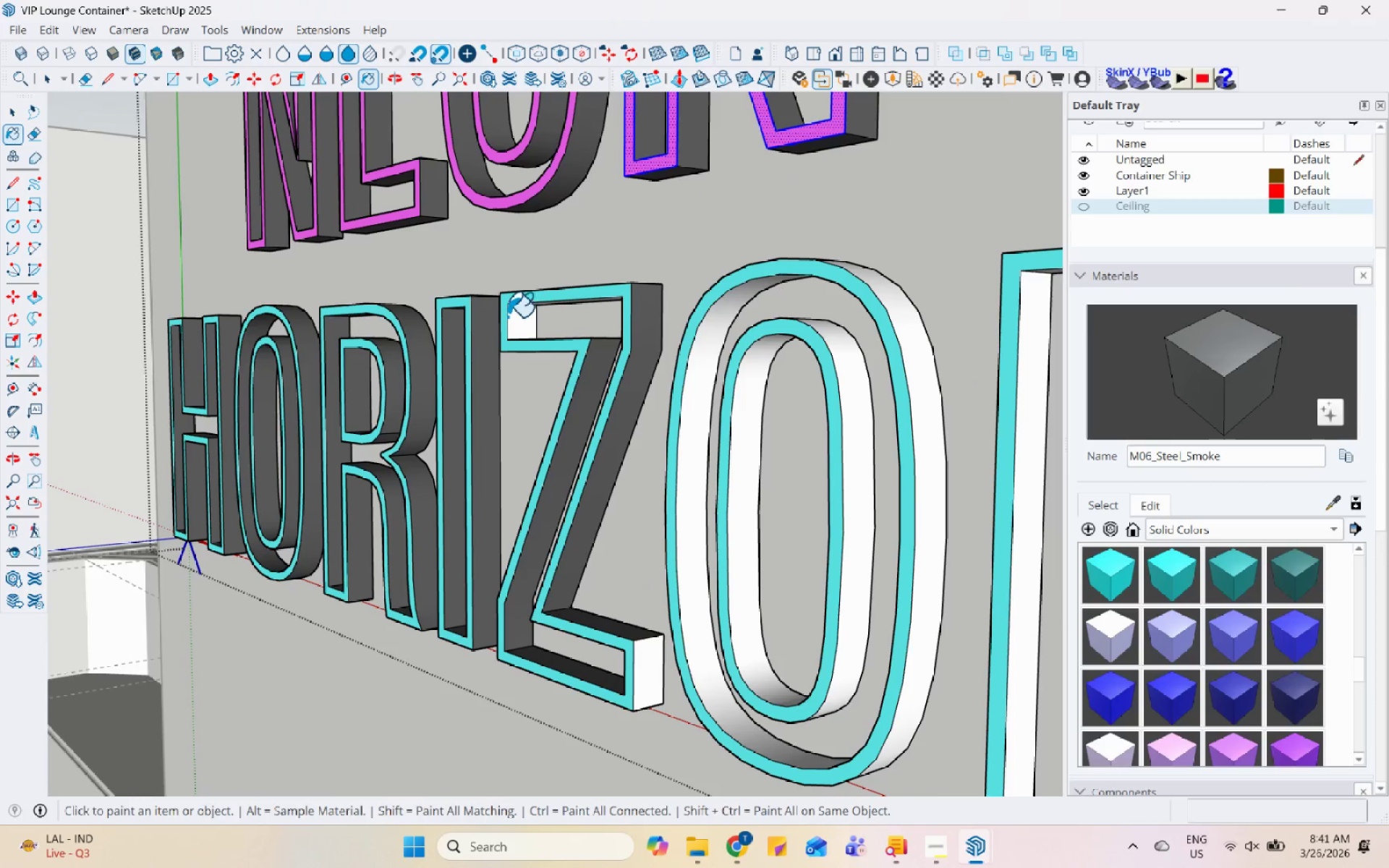 
left_click([530, 317])
 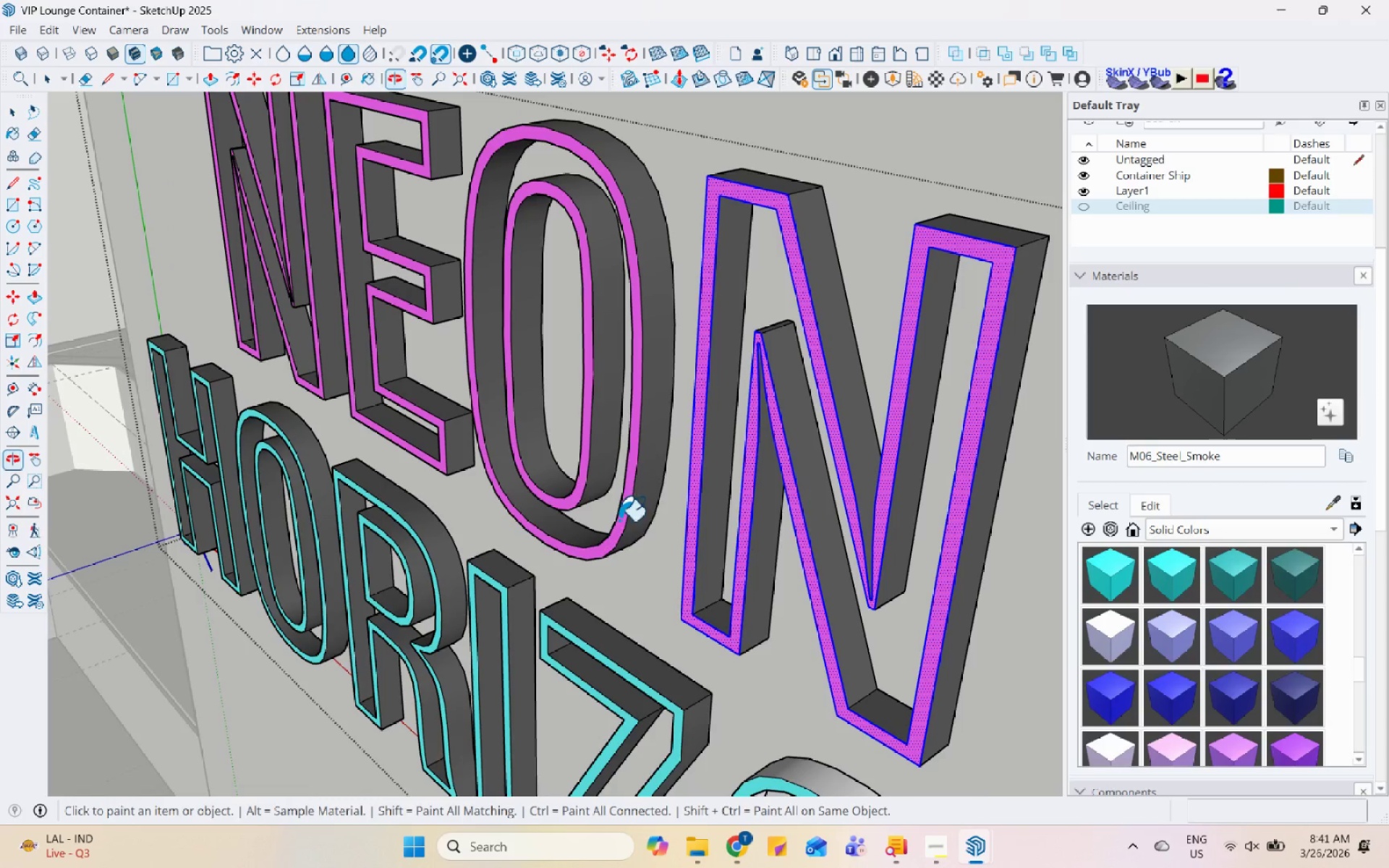 
scroll: coordinate [671, 801], scroll_direction: none, amount: 0.0
 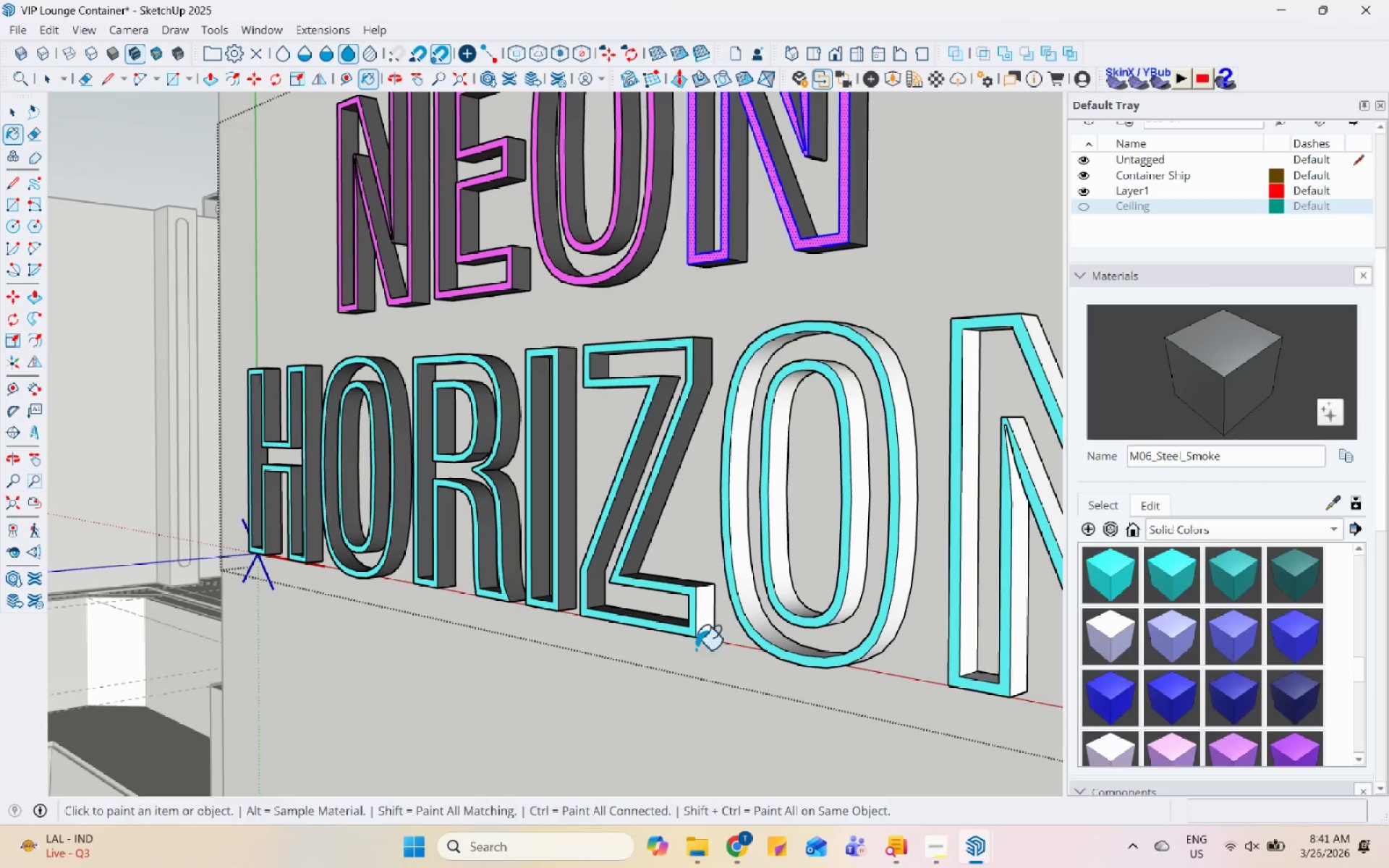 
left_click([710, 616])
 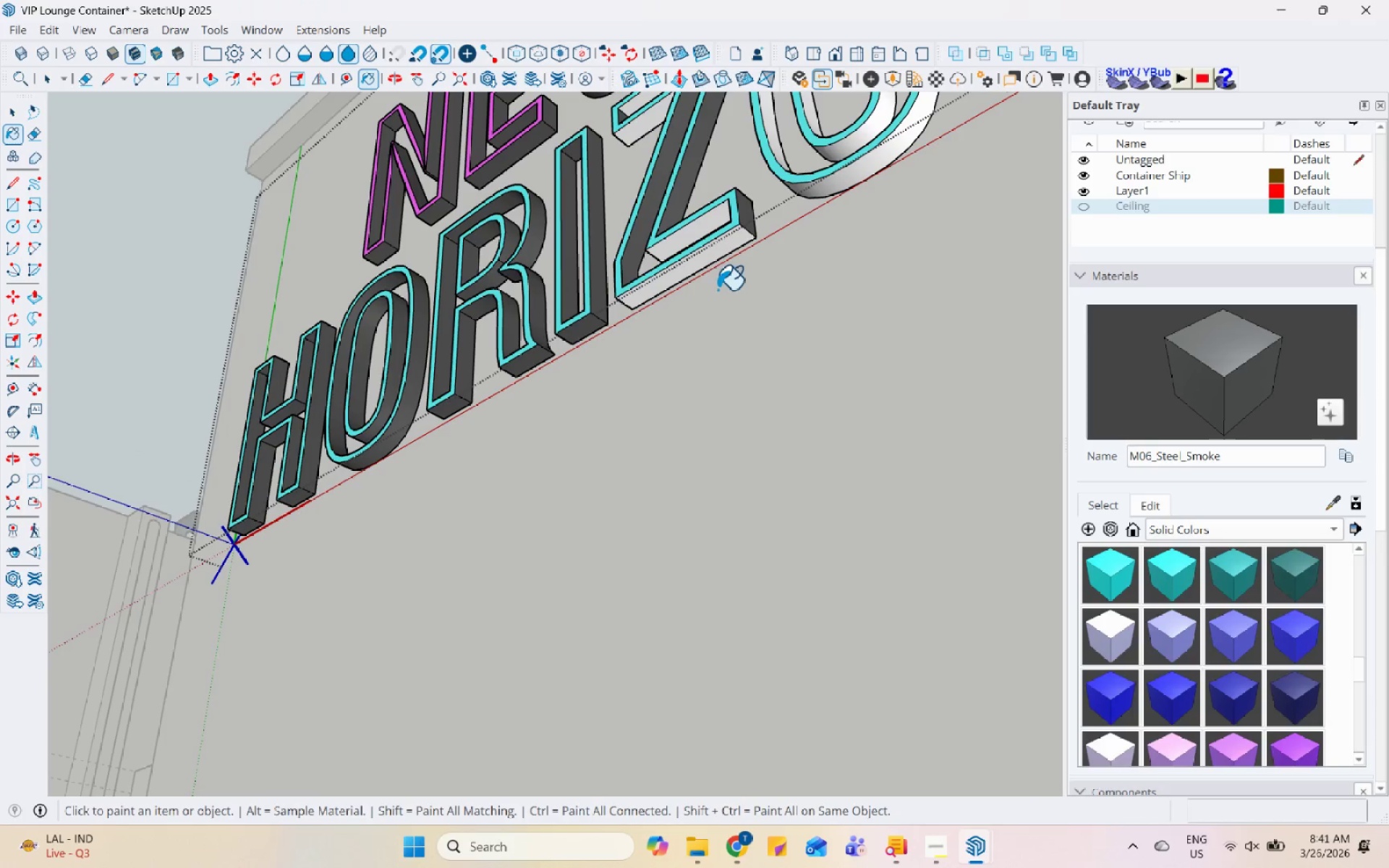 
left_click([719, 260])
 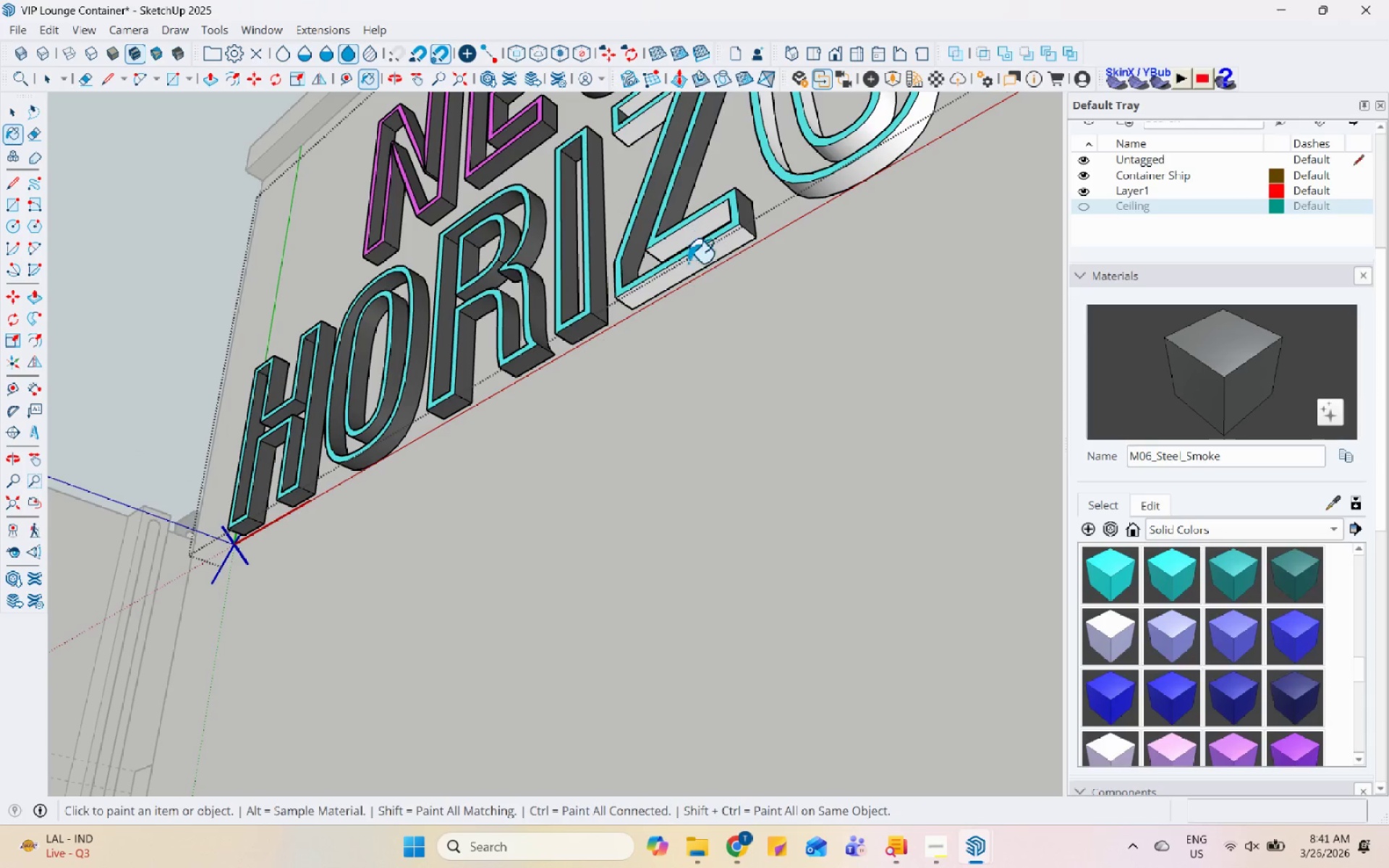 
left_click([689, 277])
 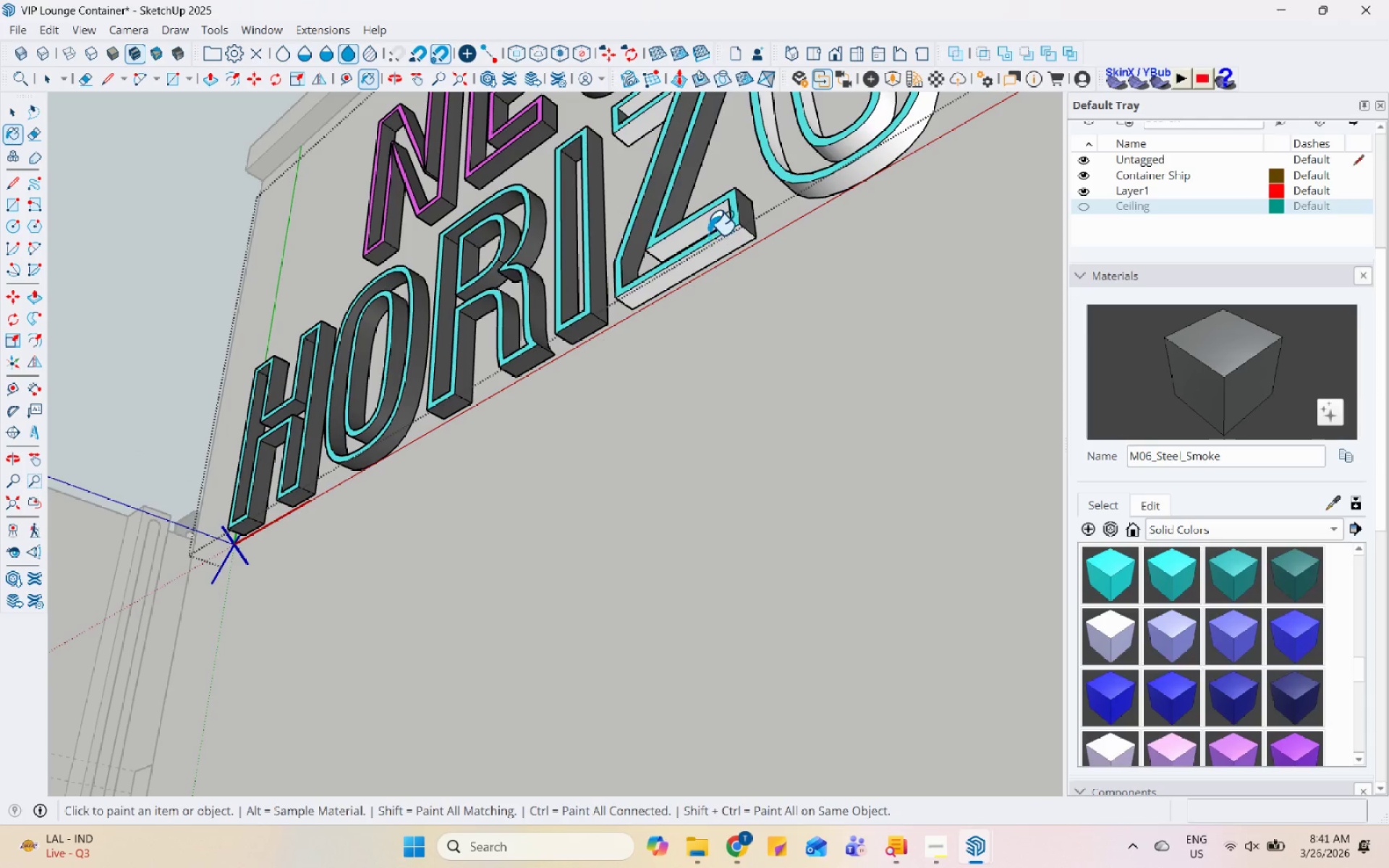 
left_click([710, 225])
 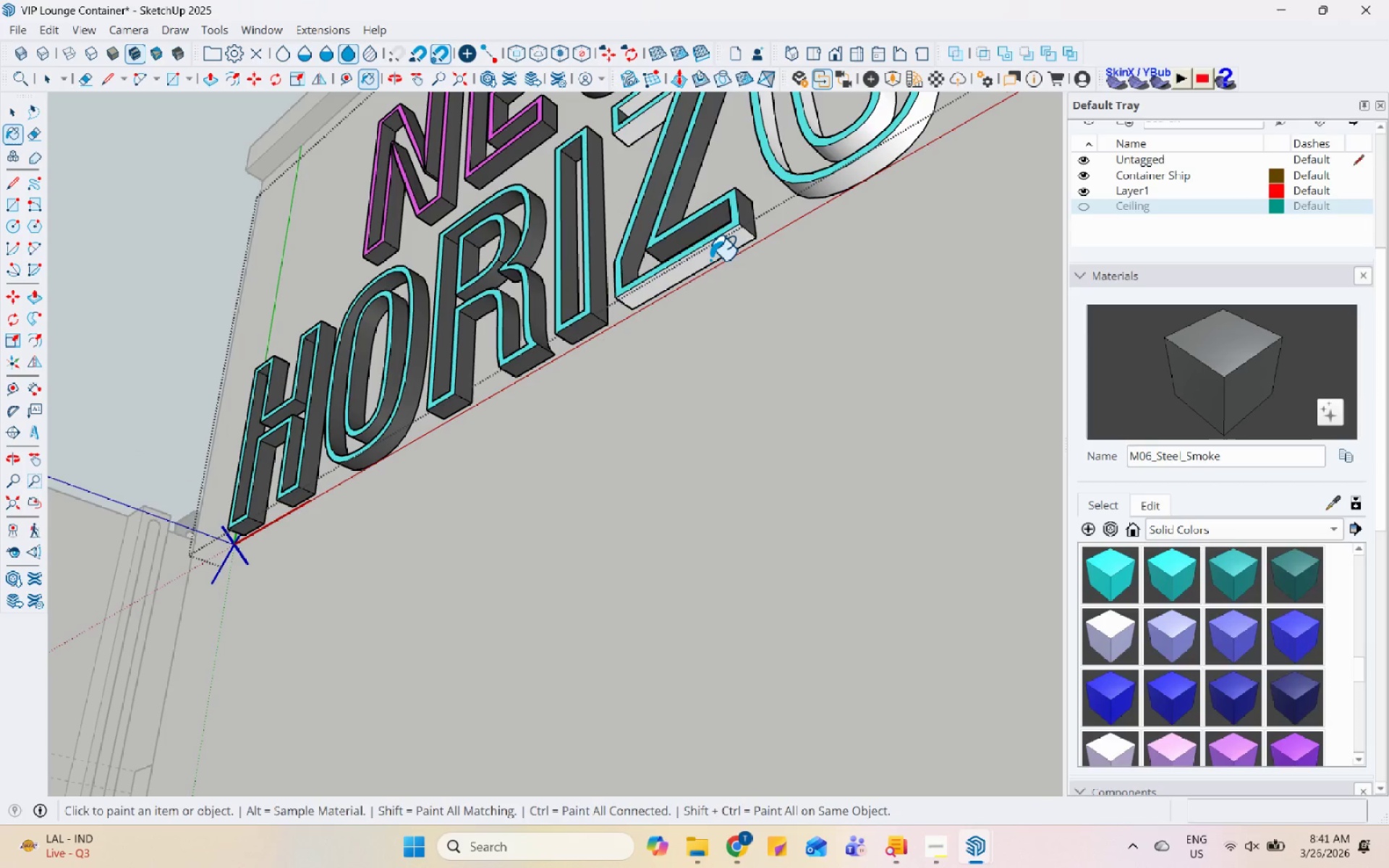 
left_click([710, 260])
 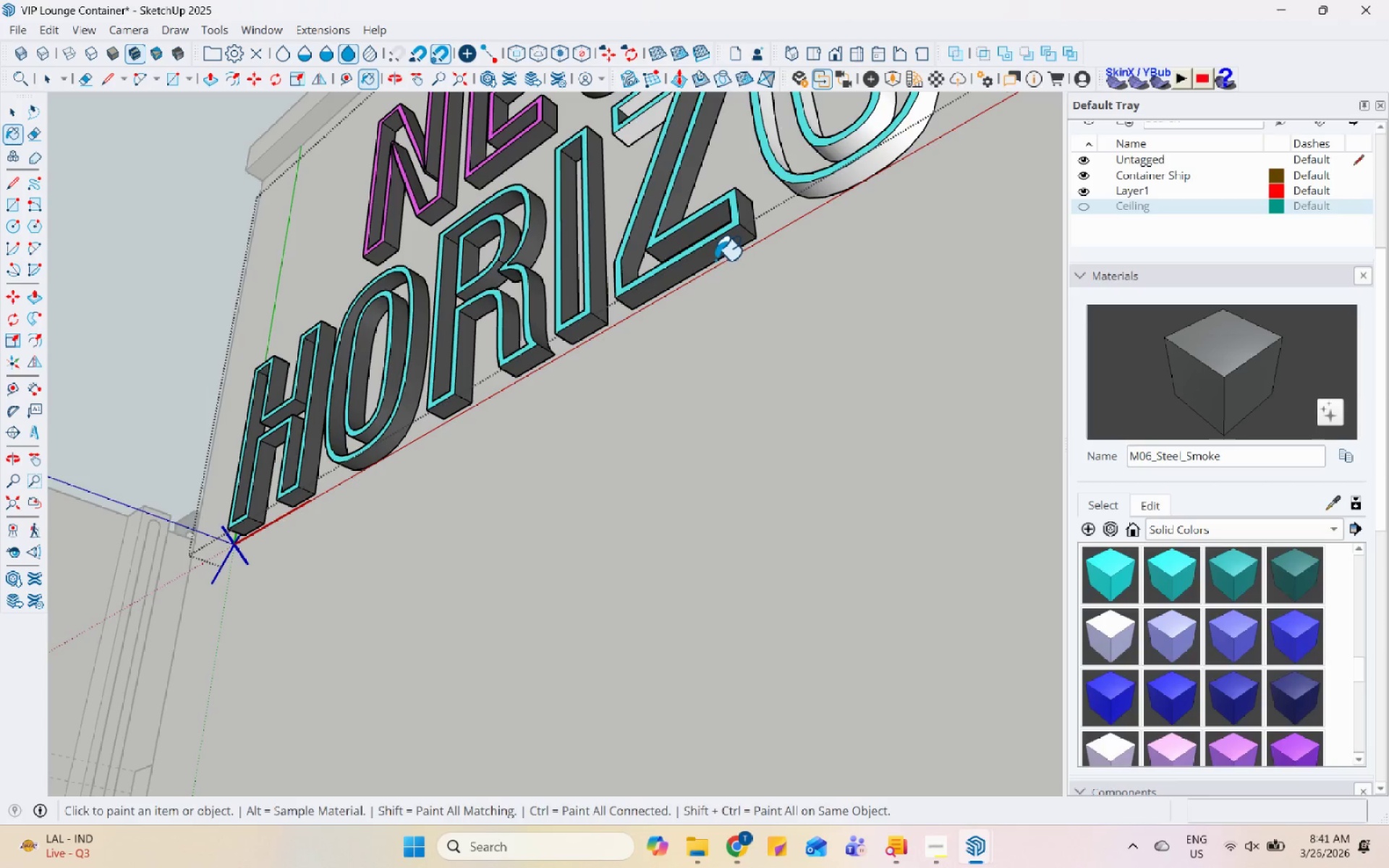 
scroll: coordinate [679, 220], scroll_direction: up, amount: 33.0
 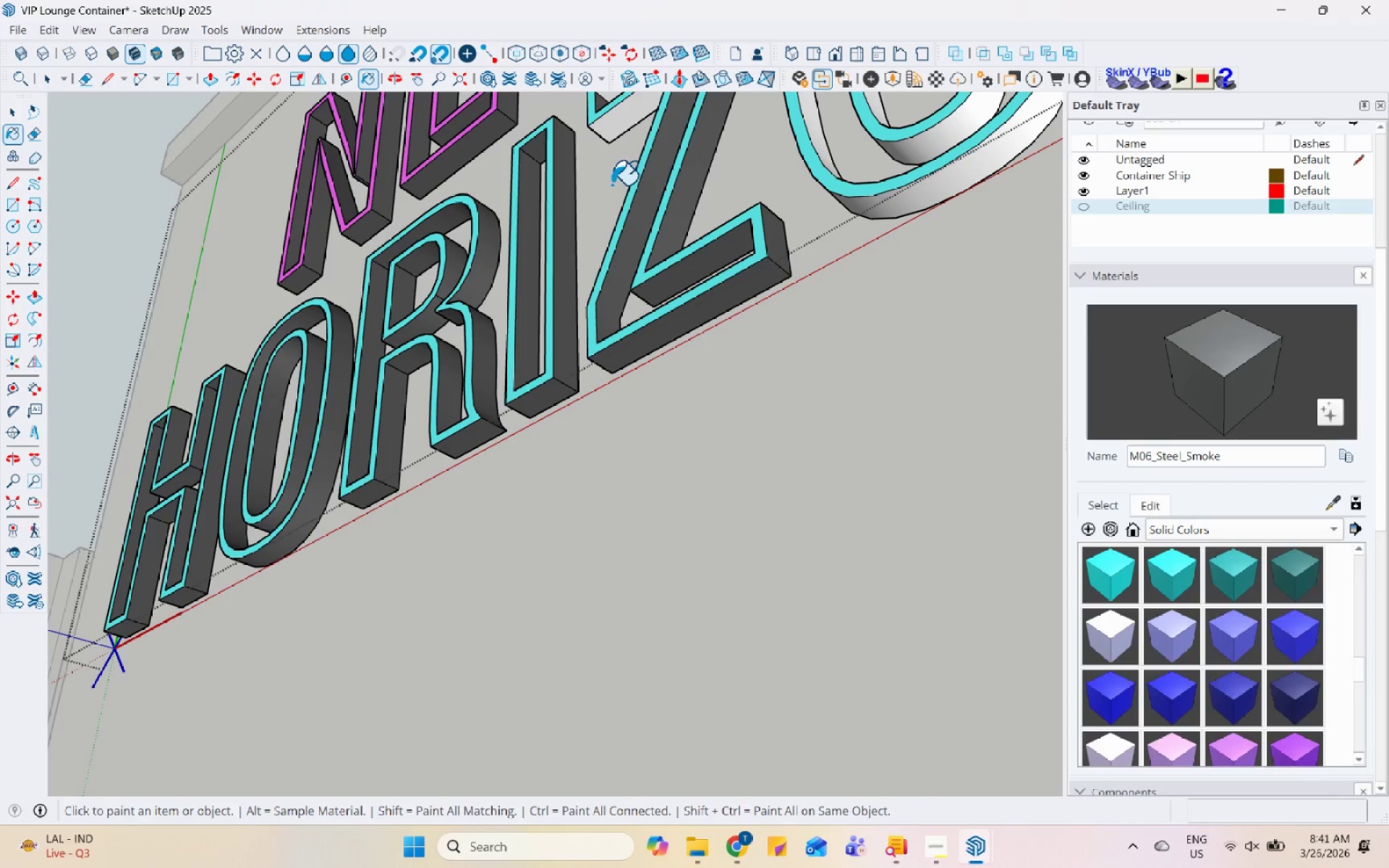 
scroll: coordinate [554, 462], scroll_direction: down, amount: 1.0
 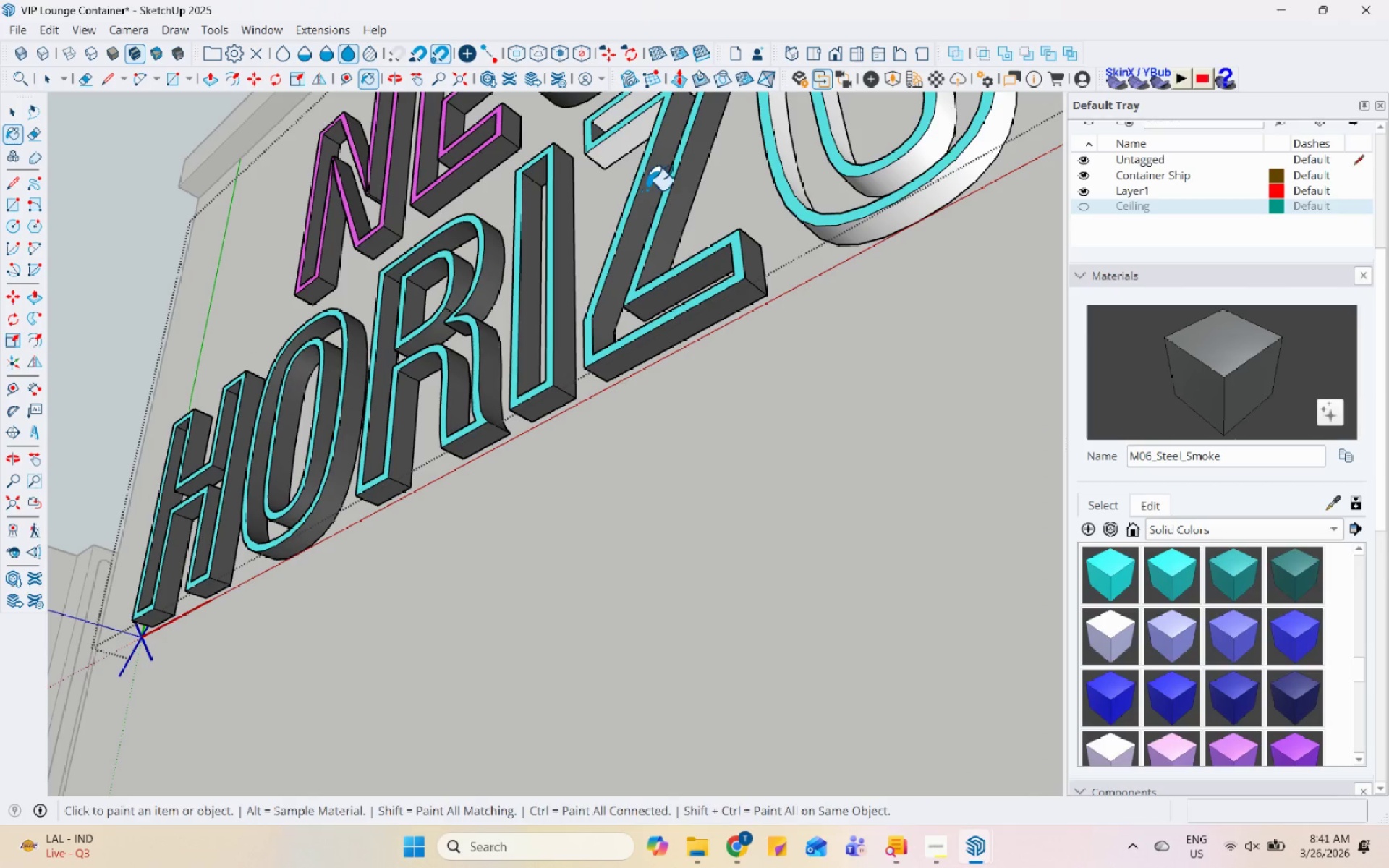 
left_click([619, 191])
 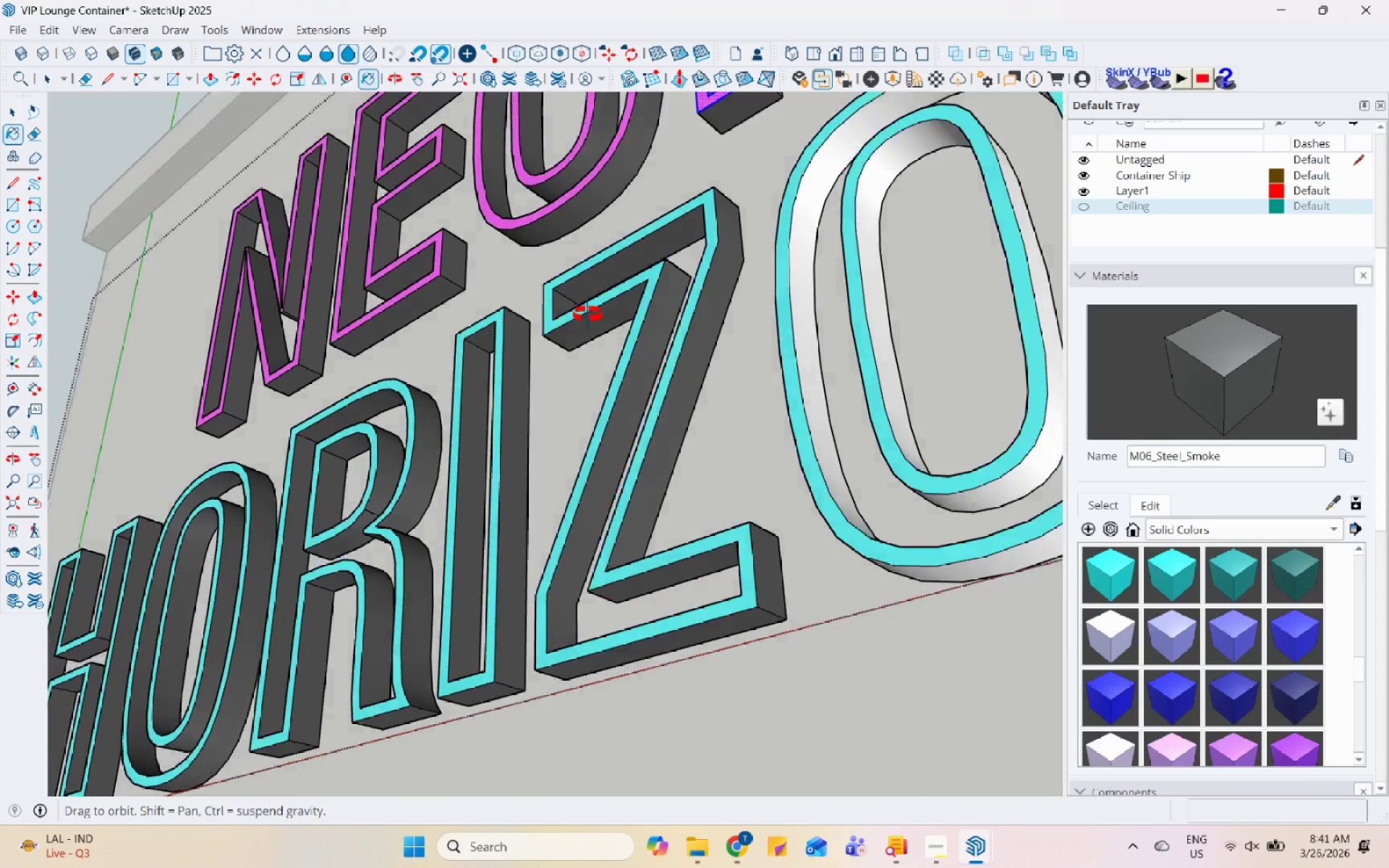 
scroll: coordinate [611, 171], scroll_direction: up, amount: 2.0
 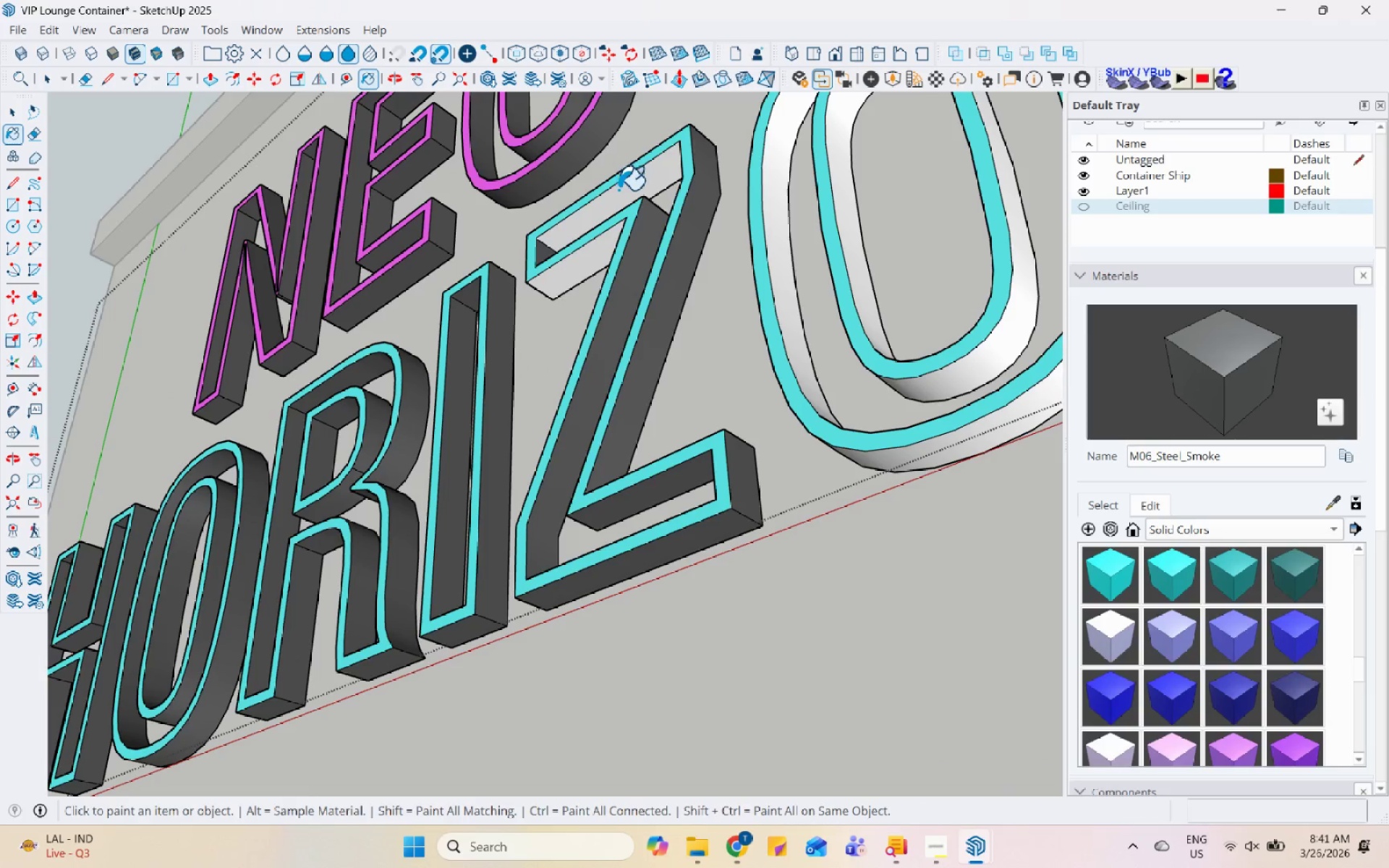 
scroll: coordinate [580, 435], scroll_direction: down, amount: 11.0
 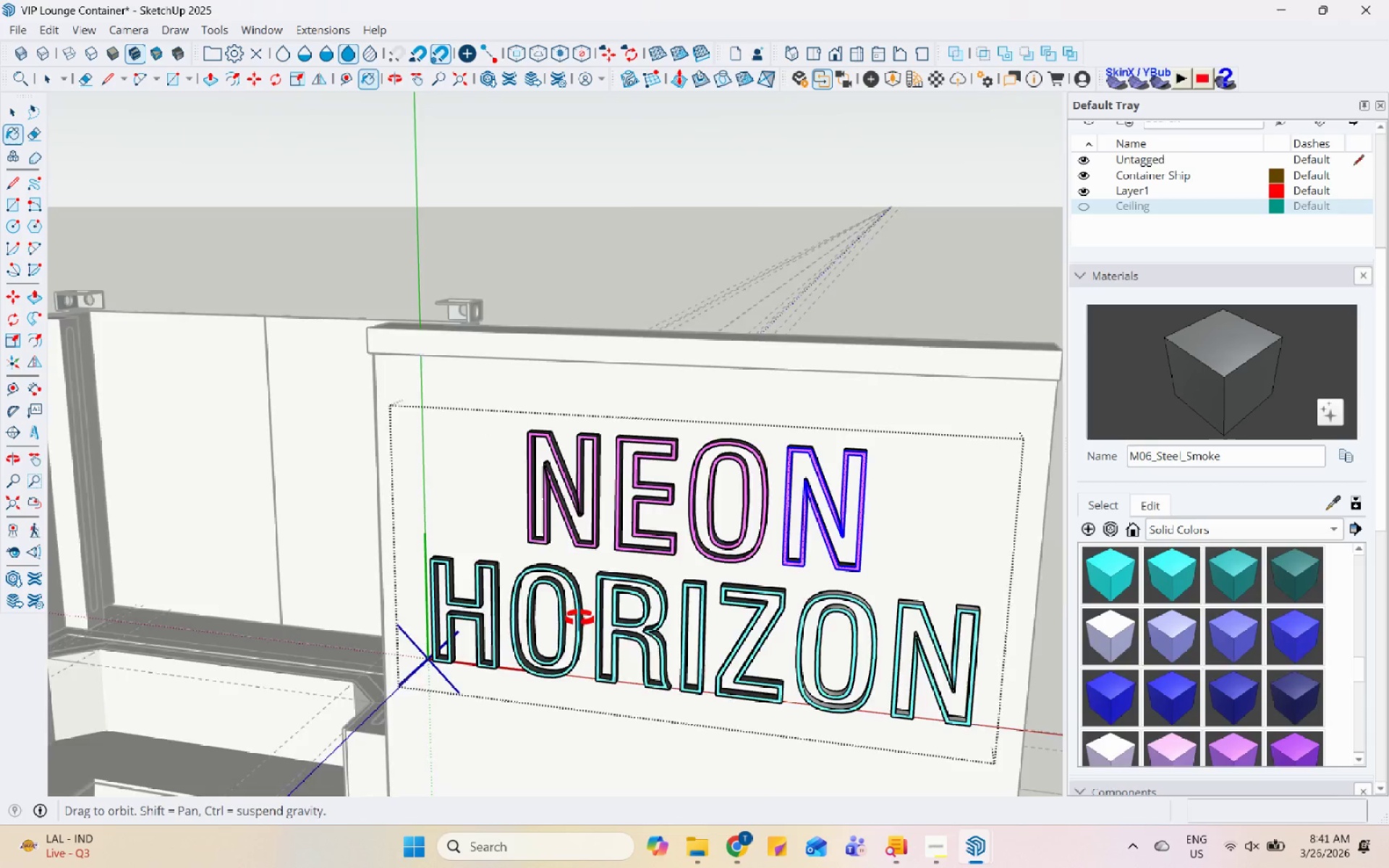 
scroll: coordinate [786, 624], scroll_direction: up, amount: 5.0
 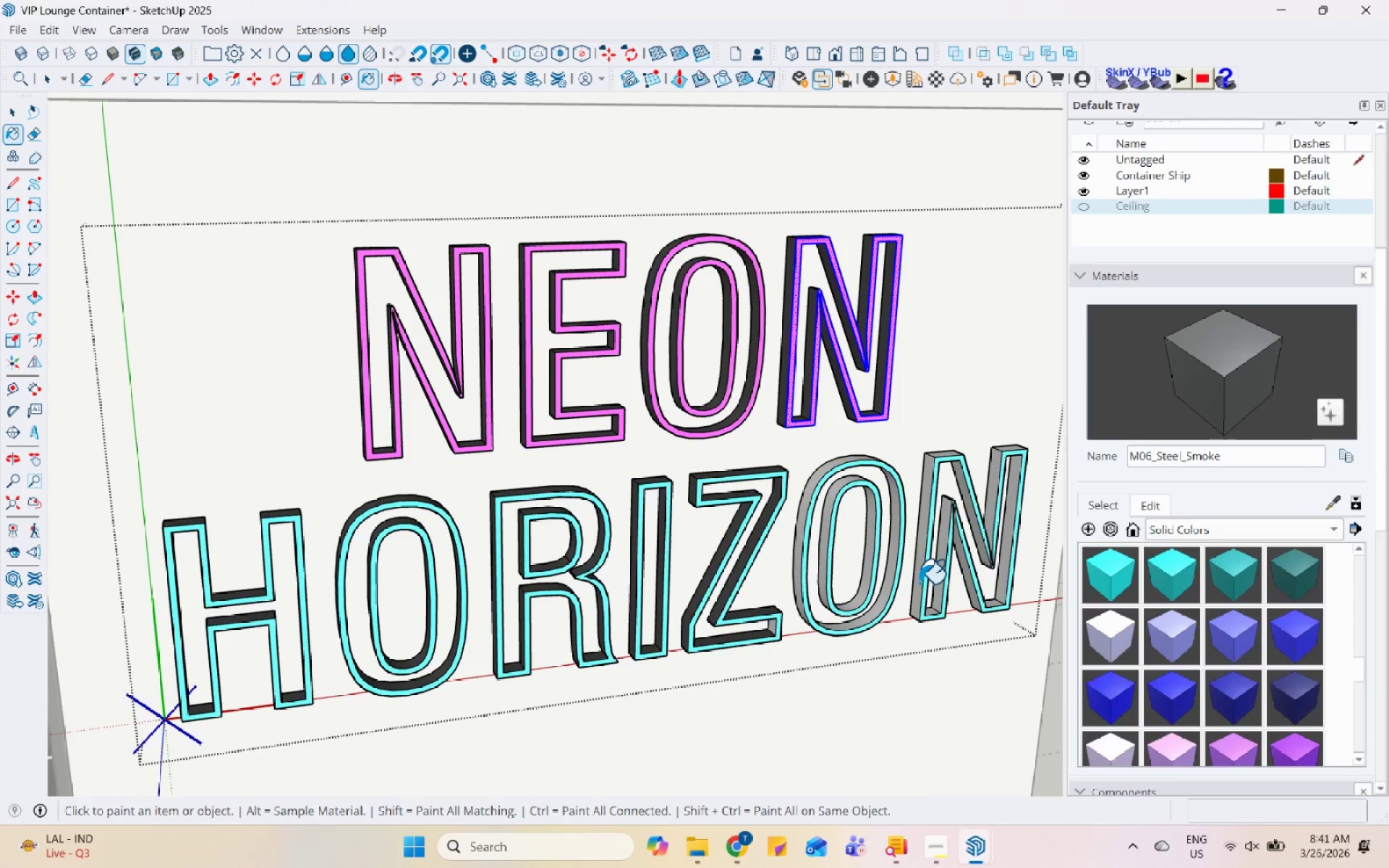 
left_click([867, 514])
 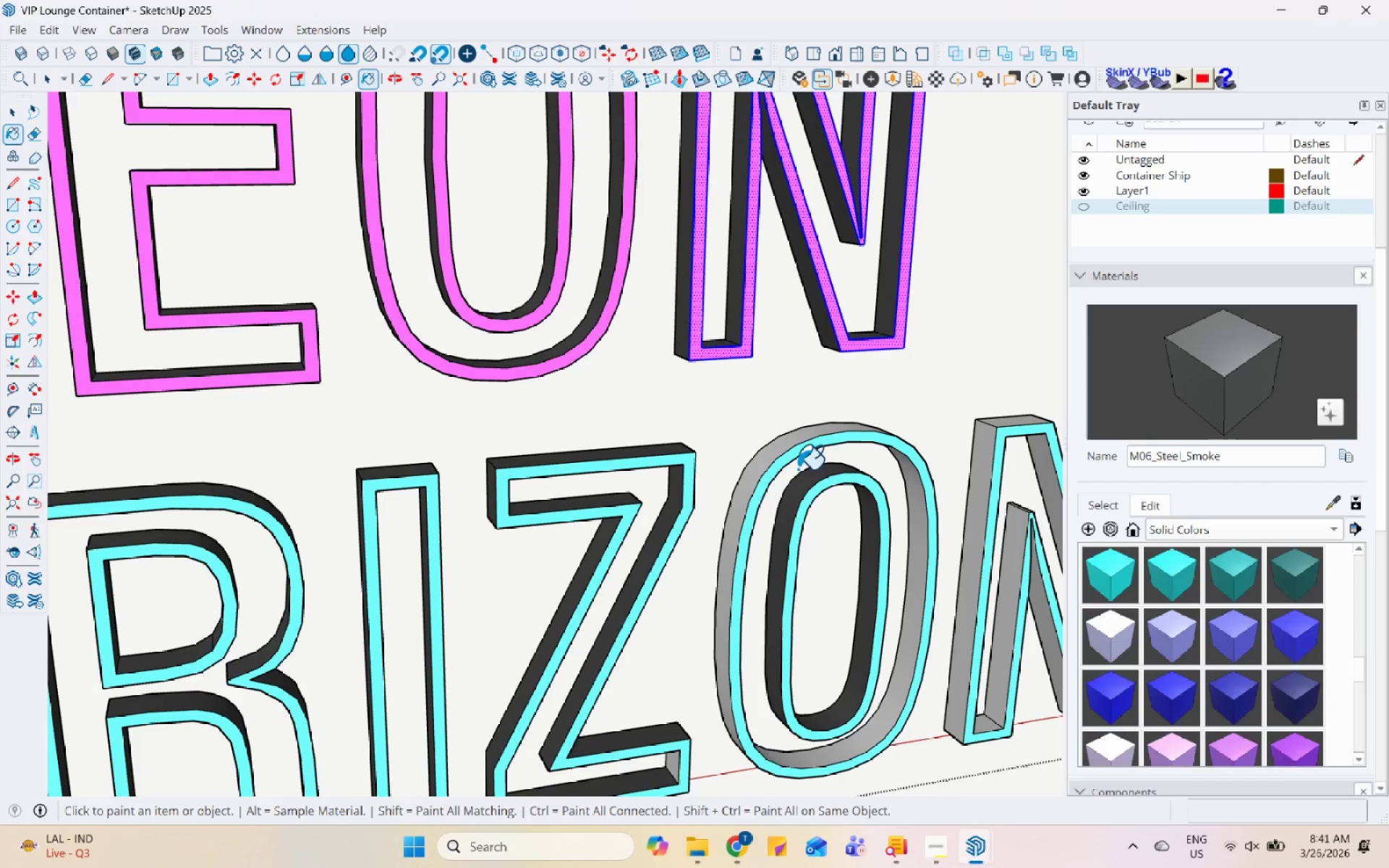 
scroll: coordinate [872, 492], scroll_direction: up, amount: 7.0
 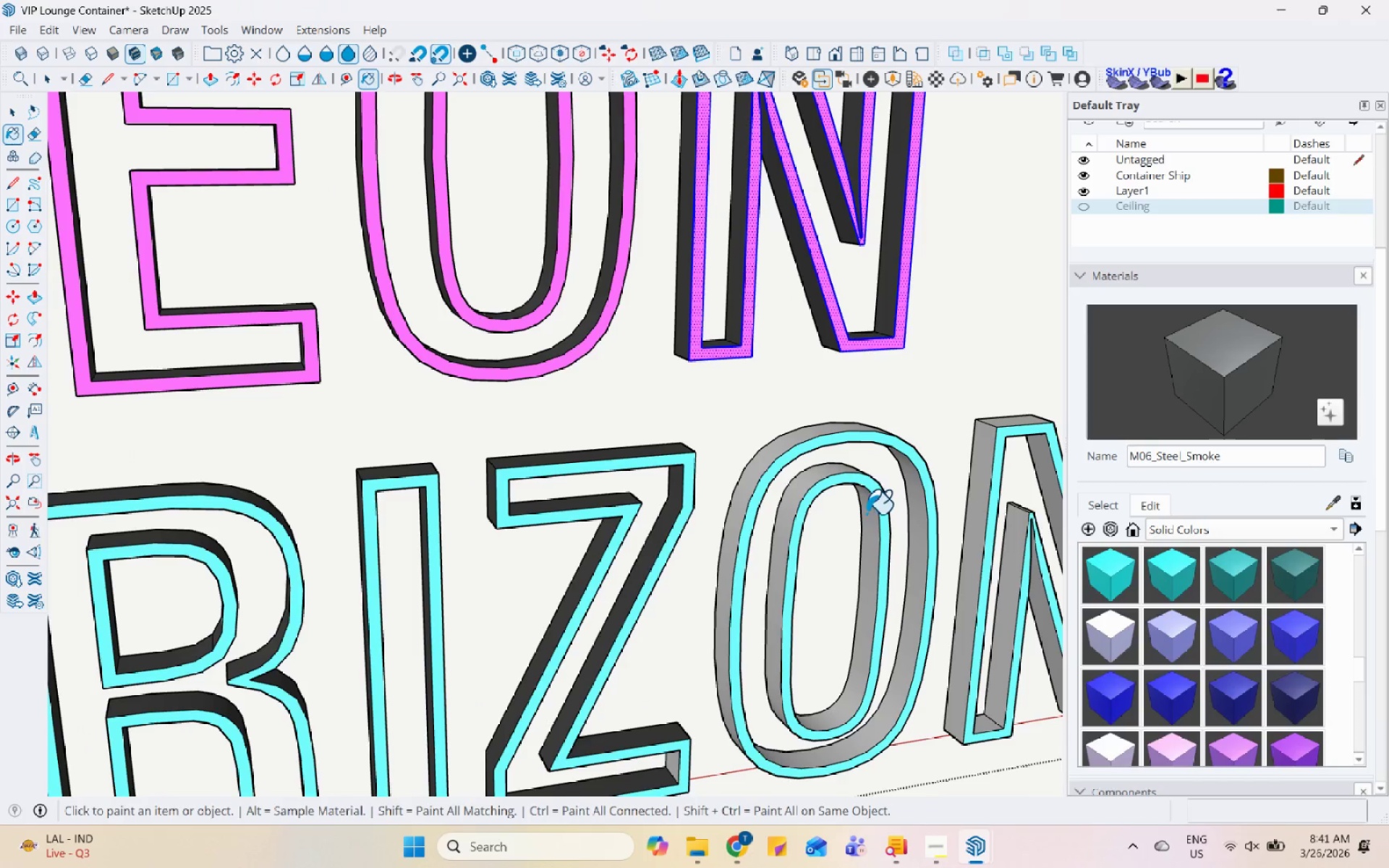 
left_click([798, 442])
 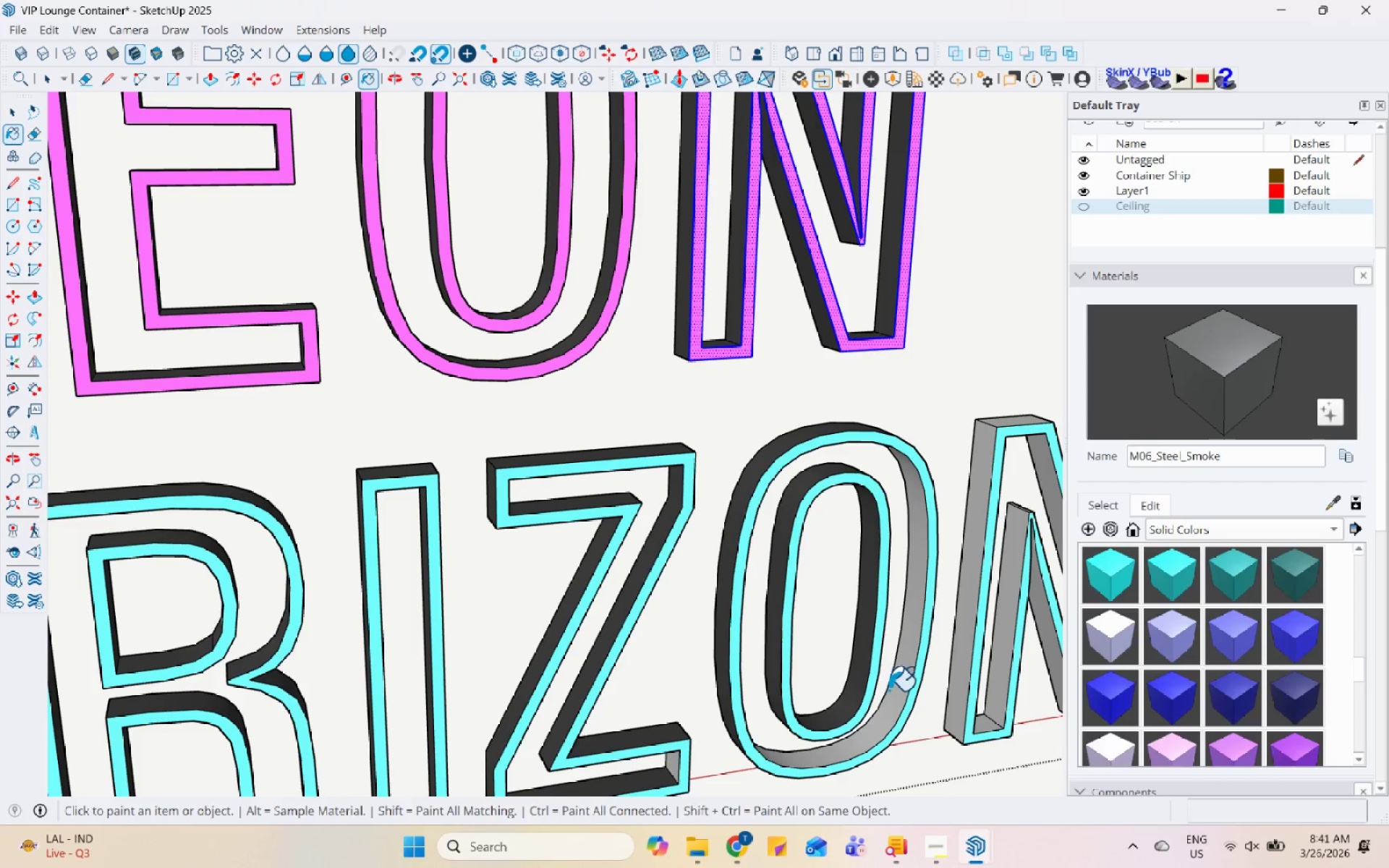 
left_click([906, 693])
 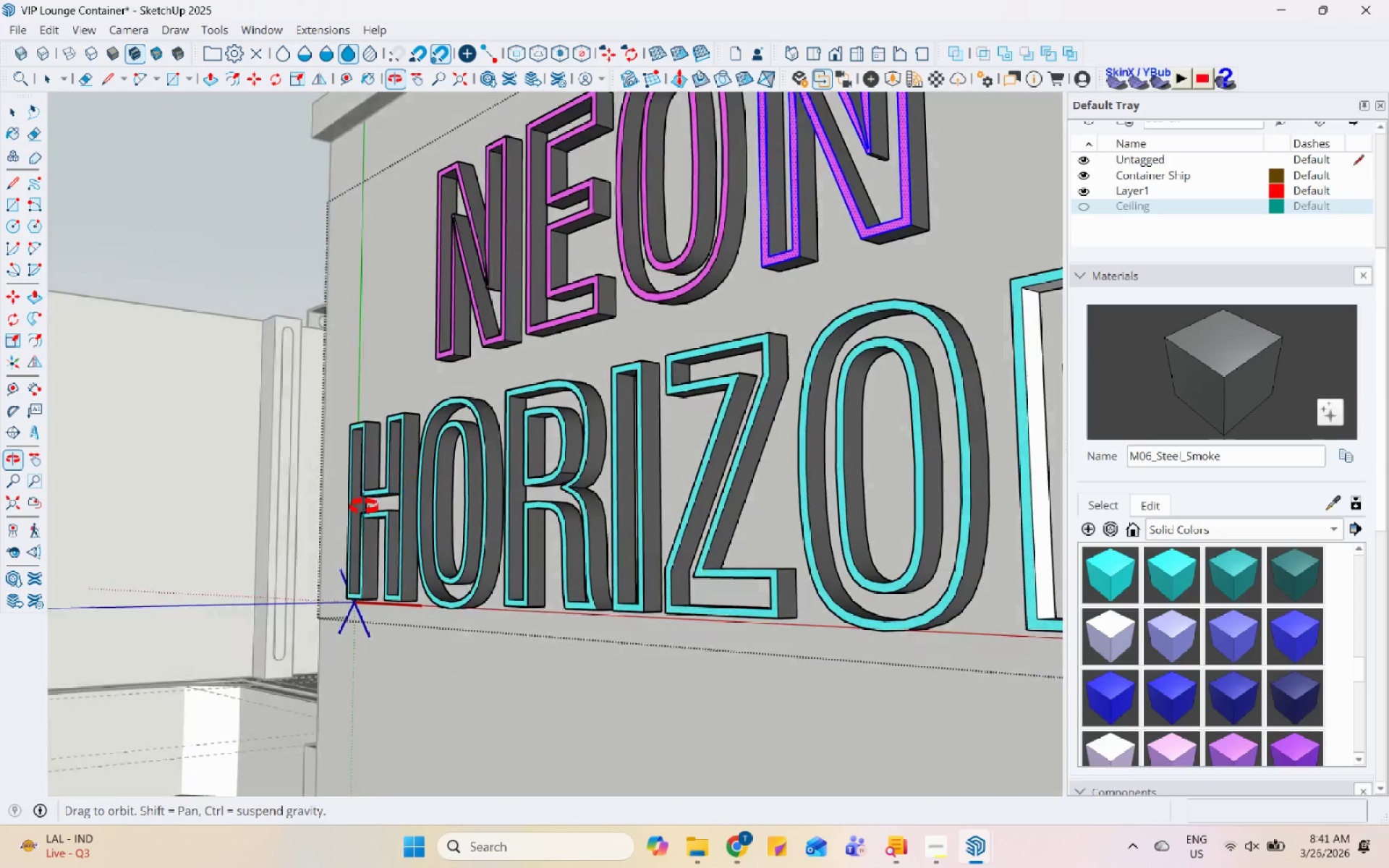 
scroll: coordinate [748, 509], scroll_direction: down, amount: 8.0
 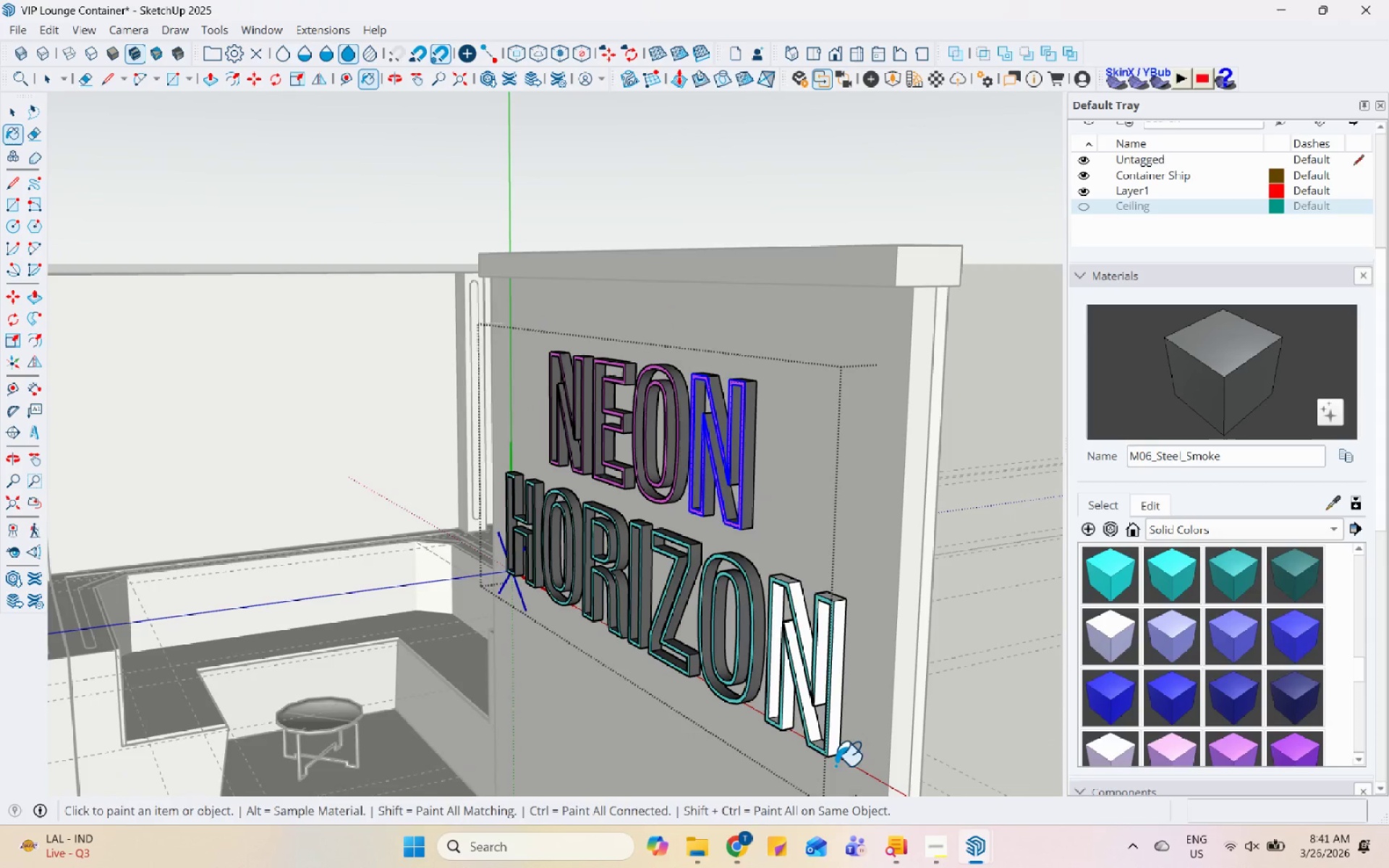 
left_click([799, 618])
 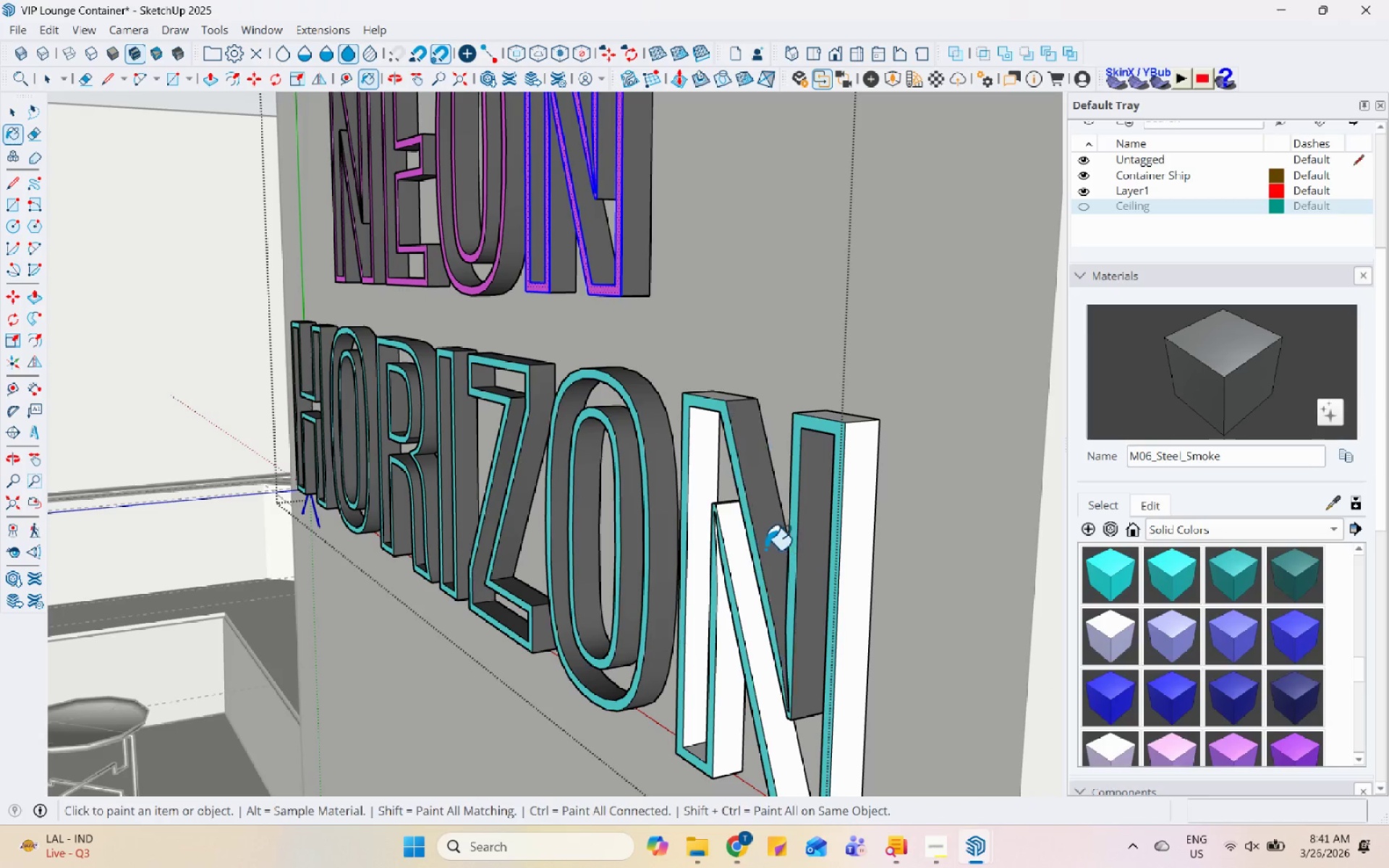 
scroll: coordinate [798, 640], scroll_direction: up, amount: 14.0
 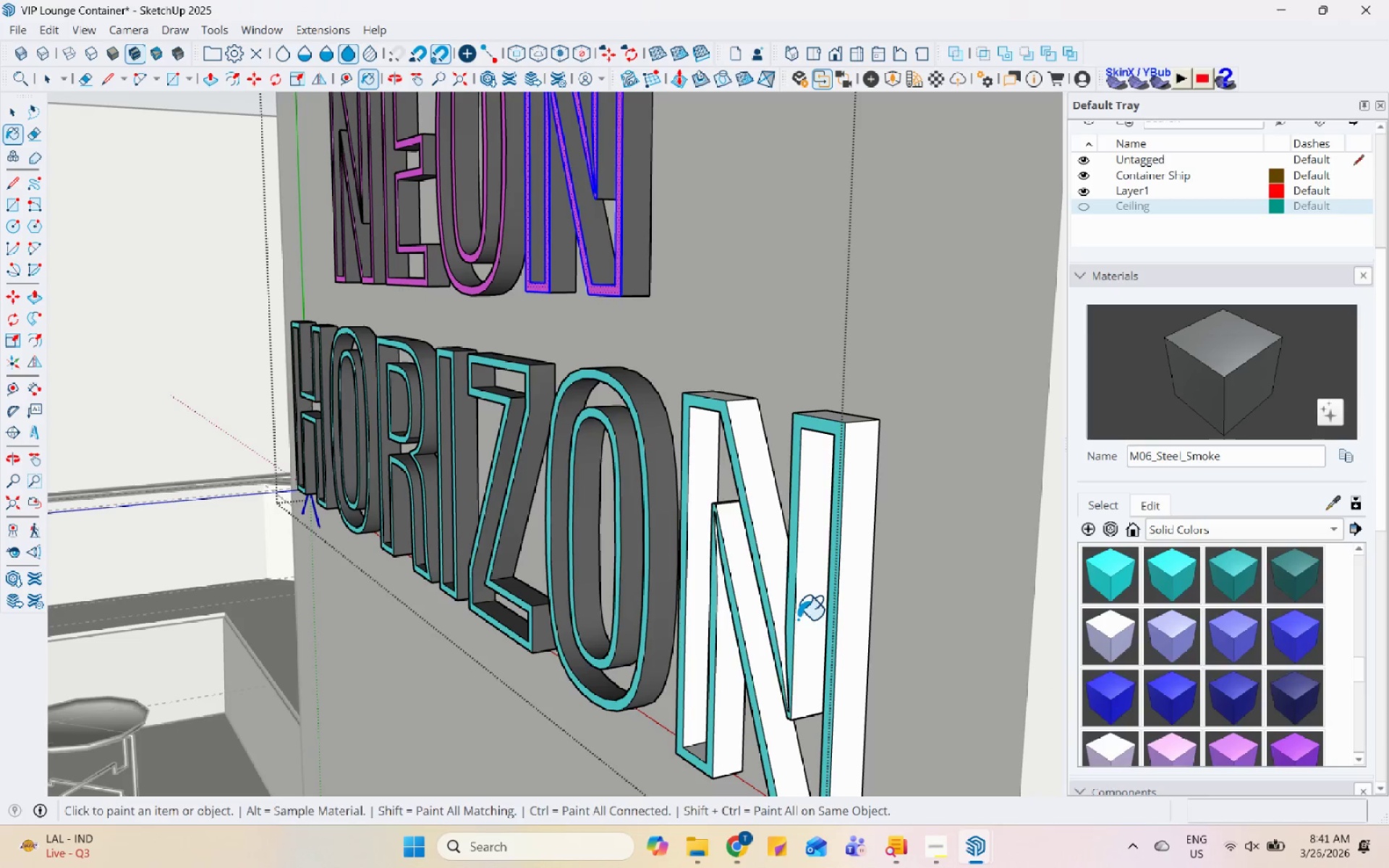 
double_click([737, 553])
 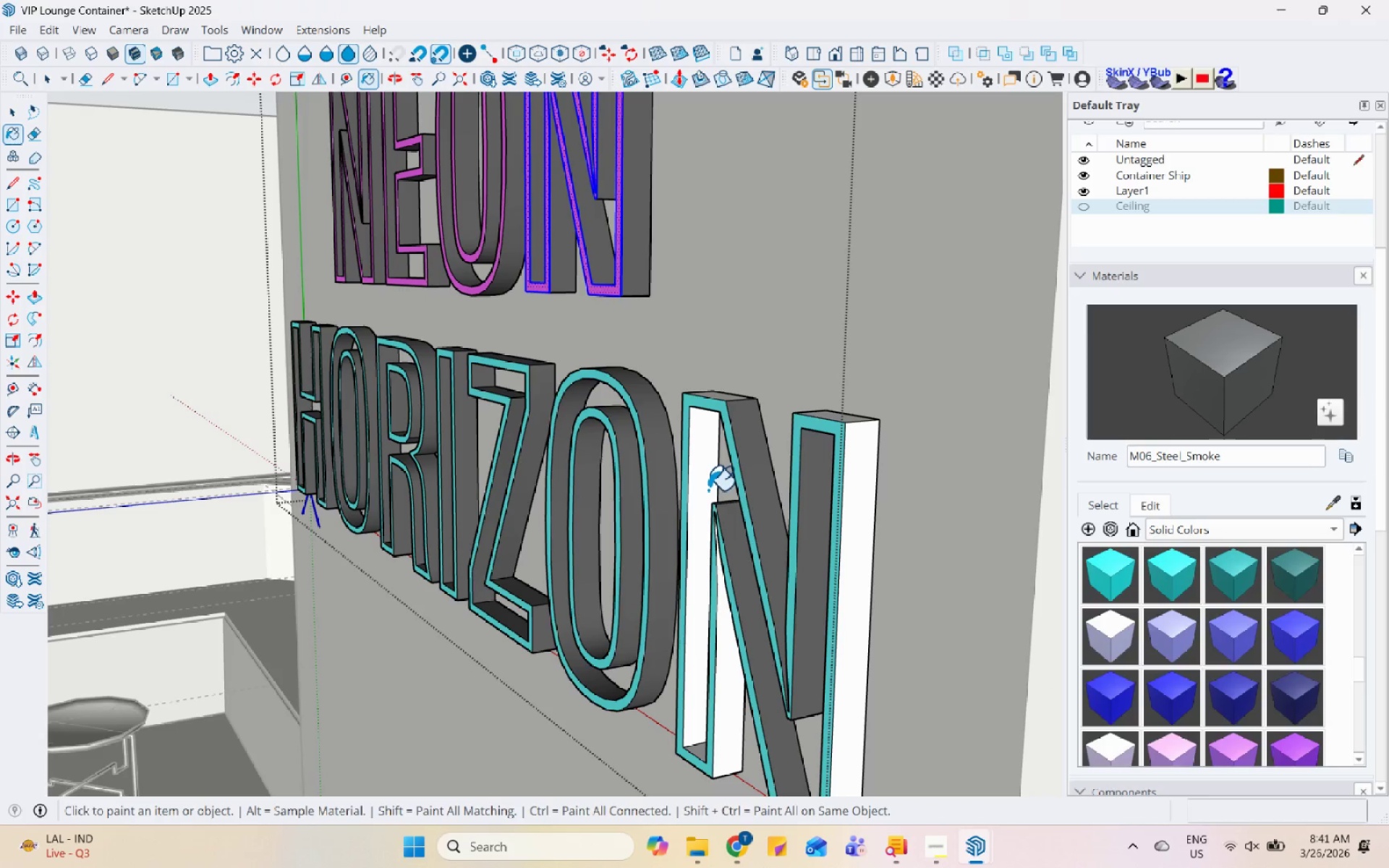 
left_click([708, 482])
 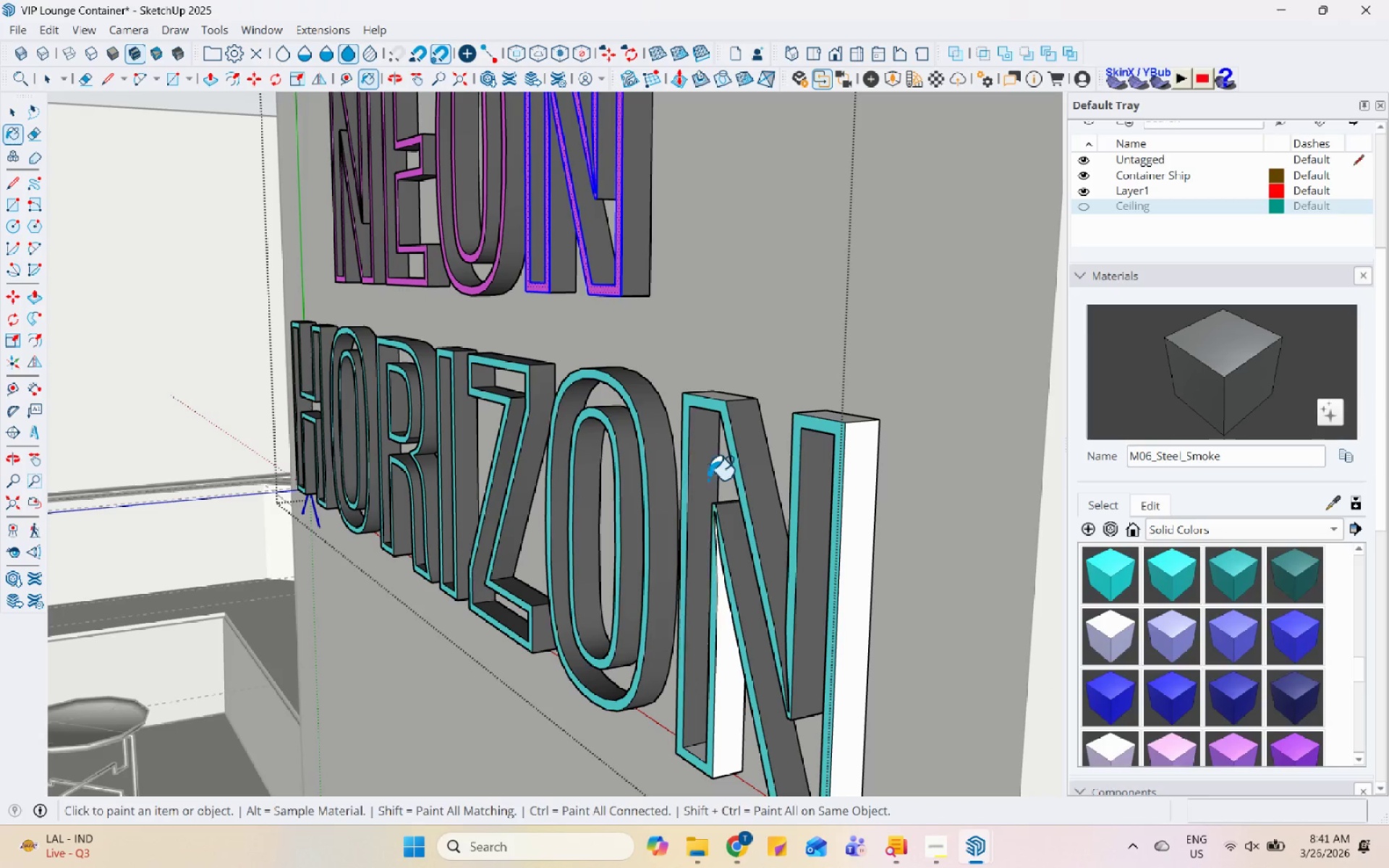 
left_click([731, 608])
 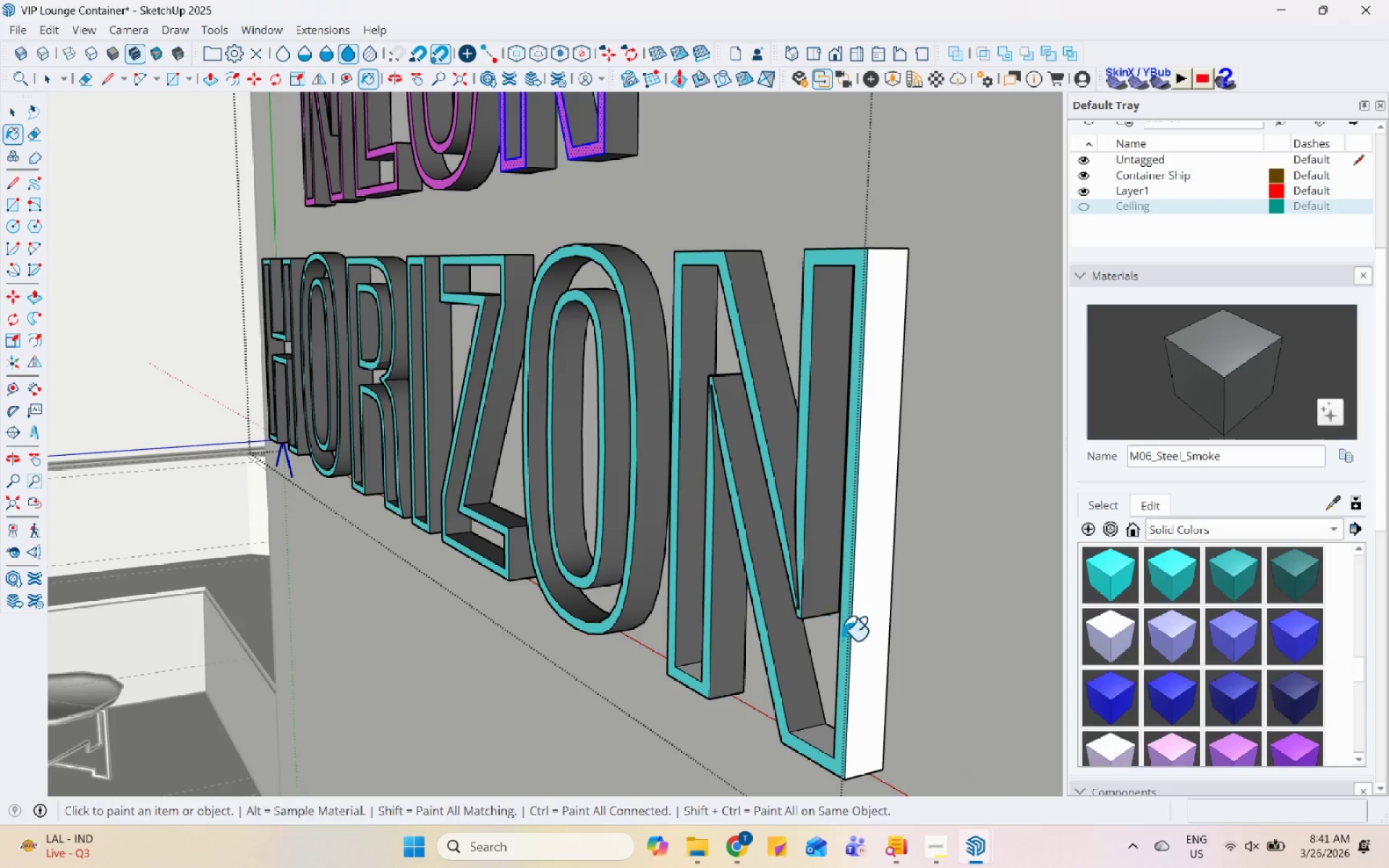 
scroll: coordinate [741, 603], scroll_direction: up, amount: 1.0
 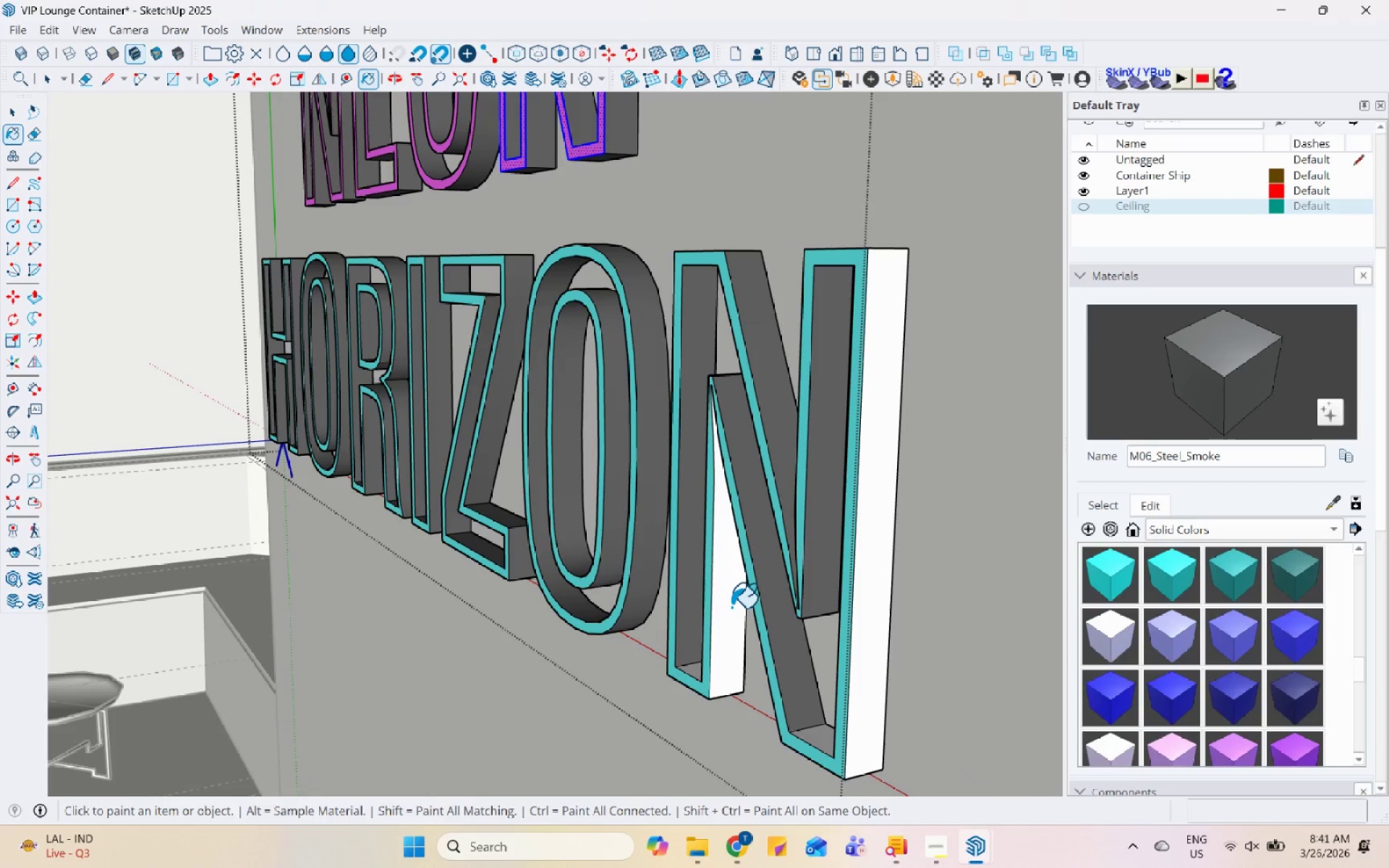 
left_click([867, 636])
 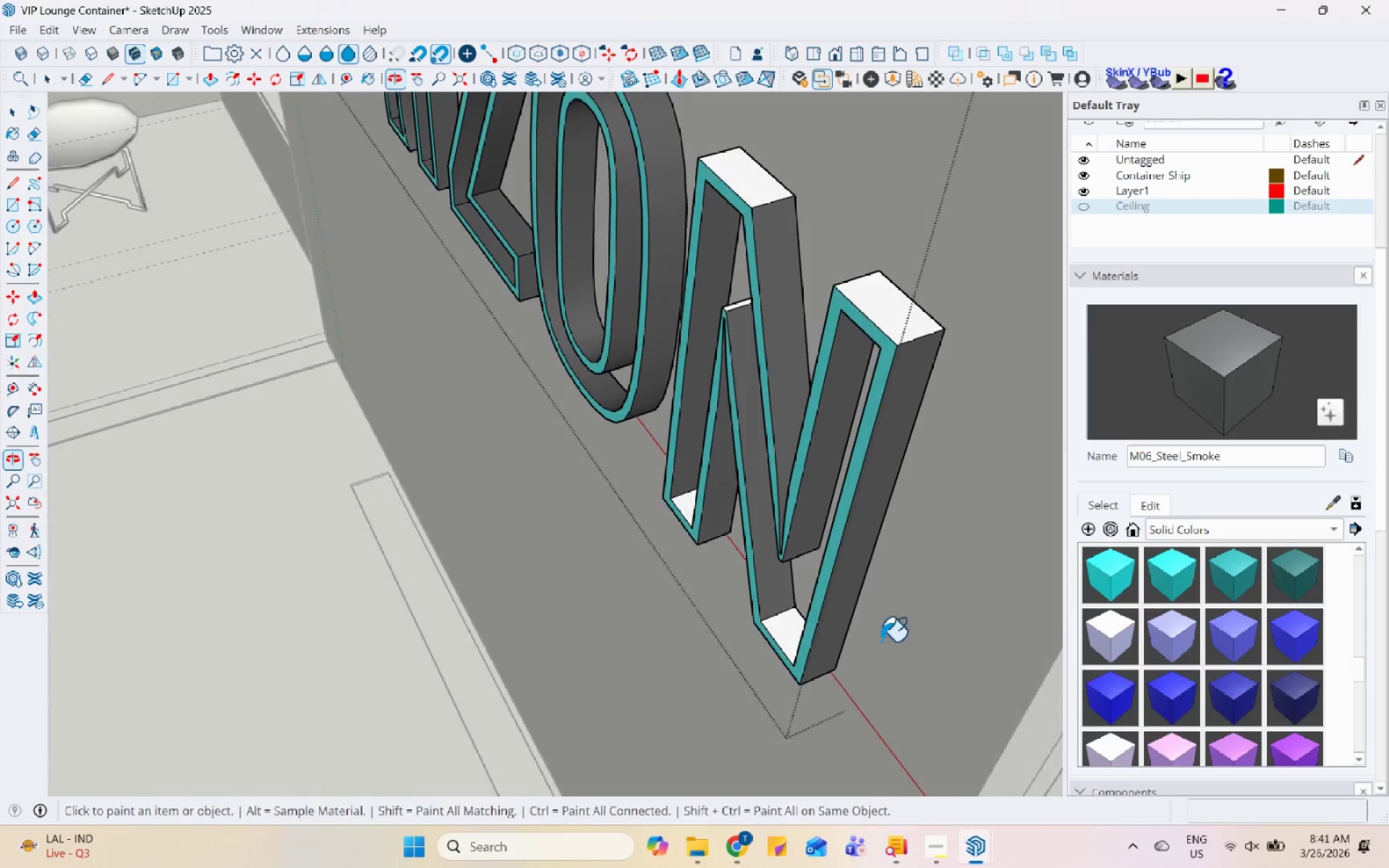 
left_click([892, 310])
 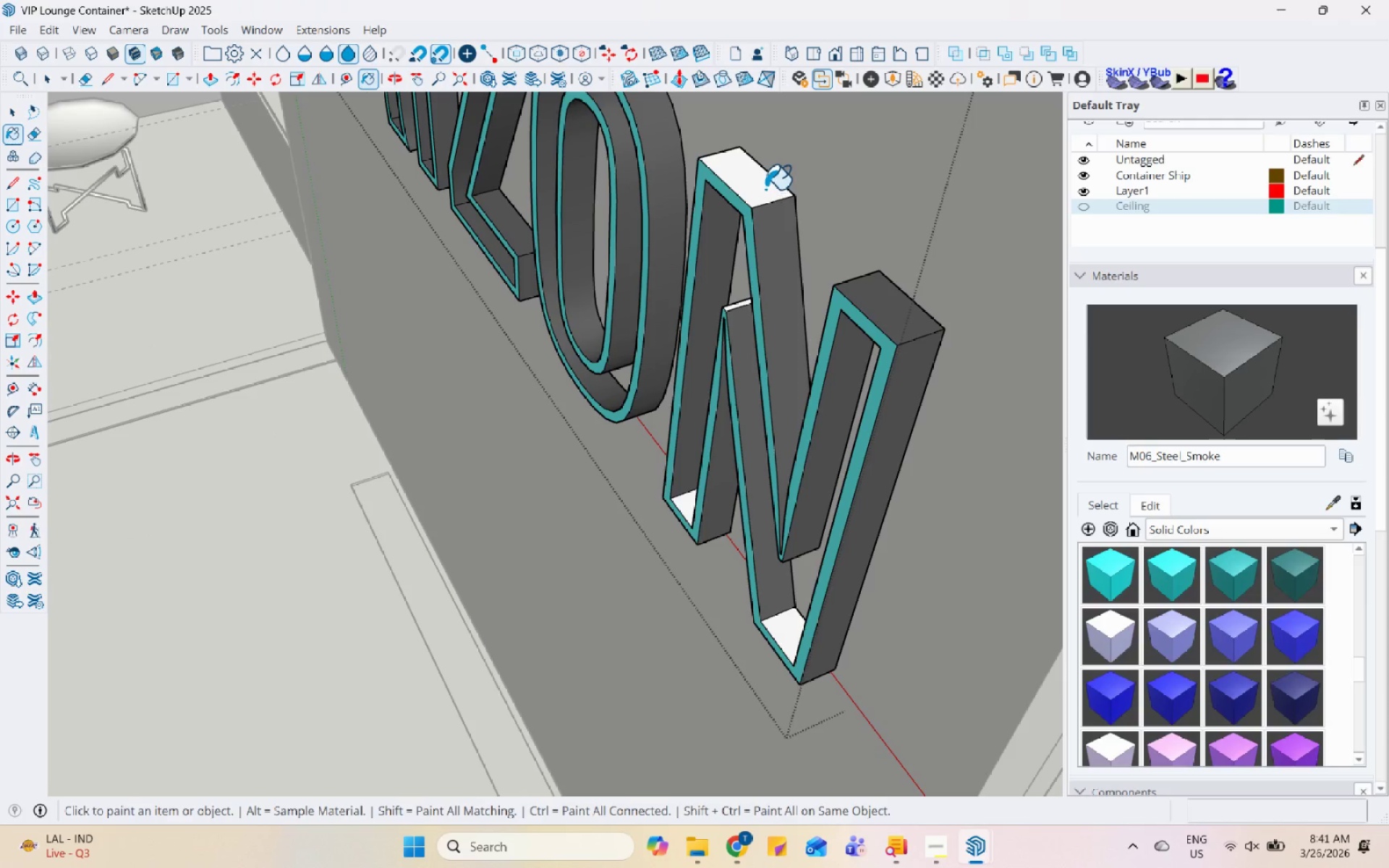 
scroll: coordinate [722, 304], scroll_direction: up, amount: 3.0
 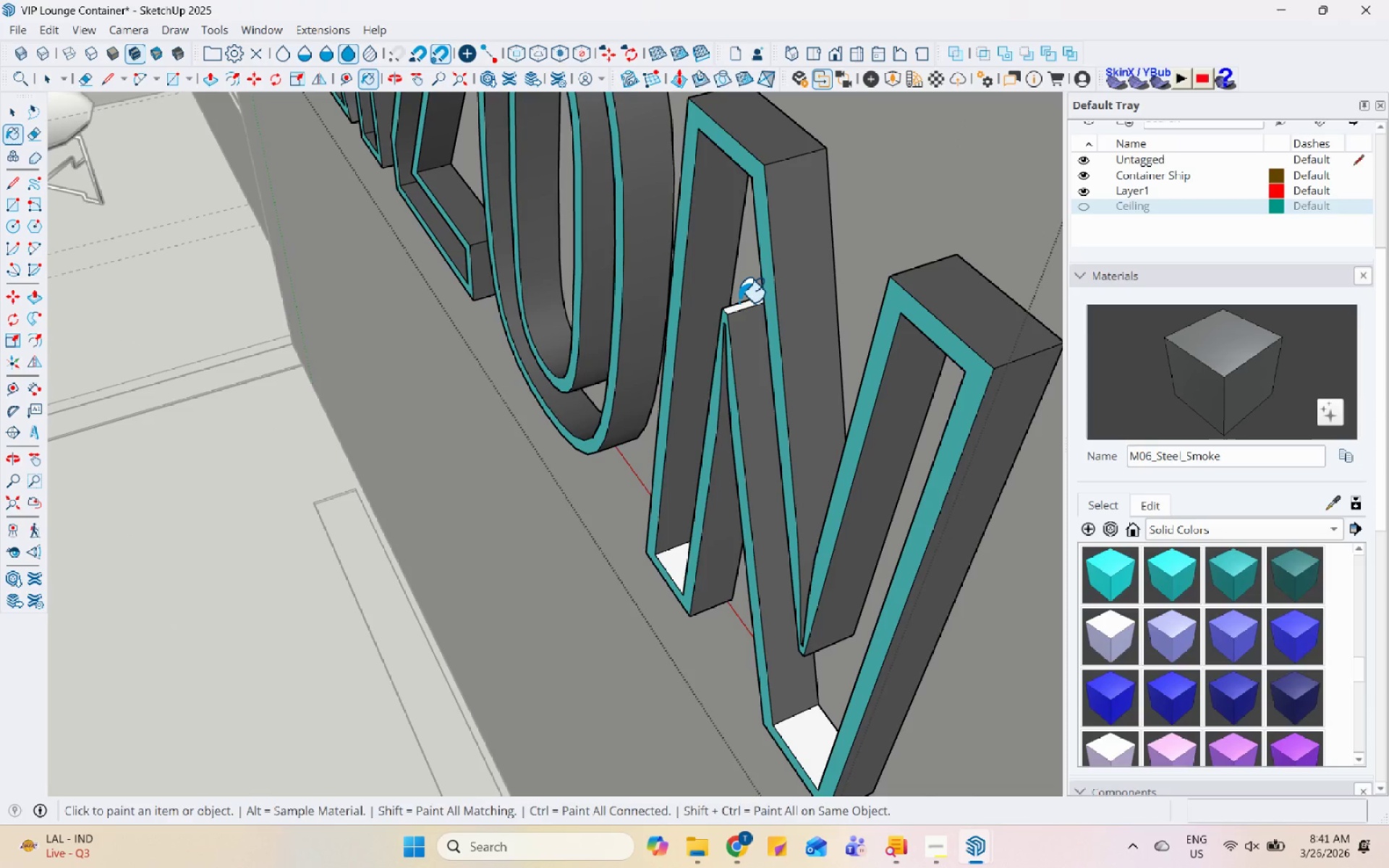 
double_click([739, 308])
 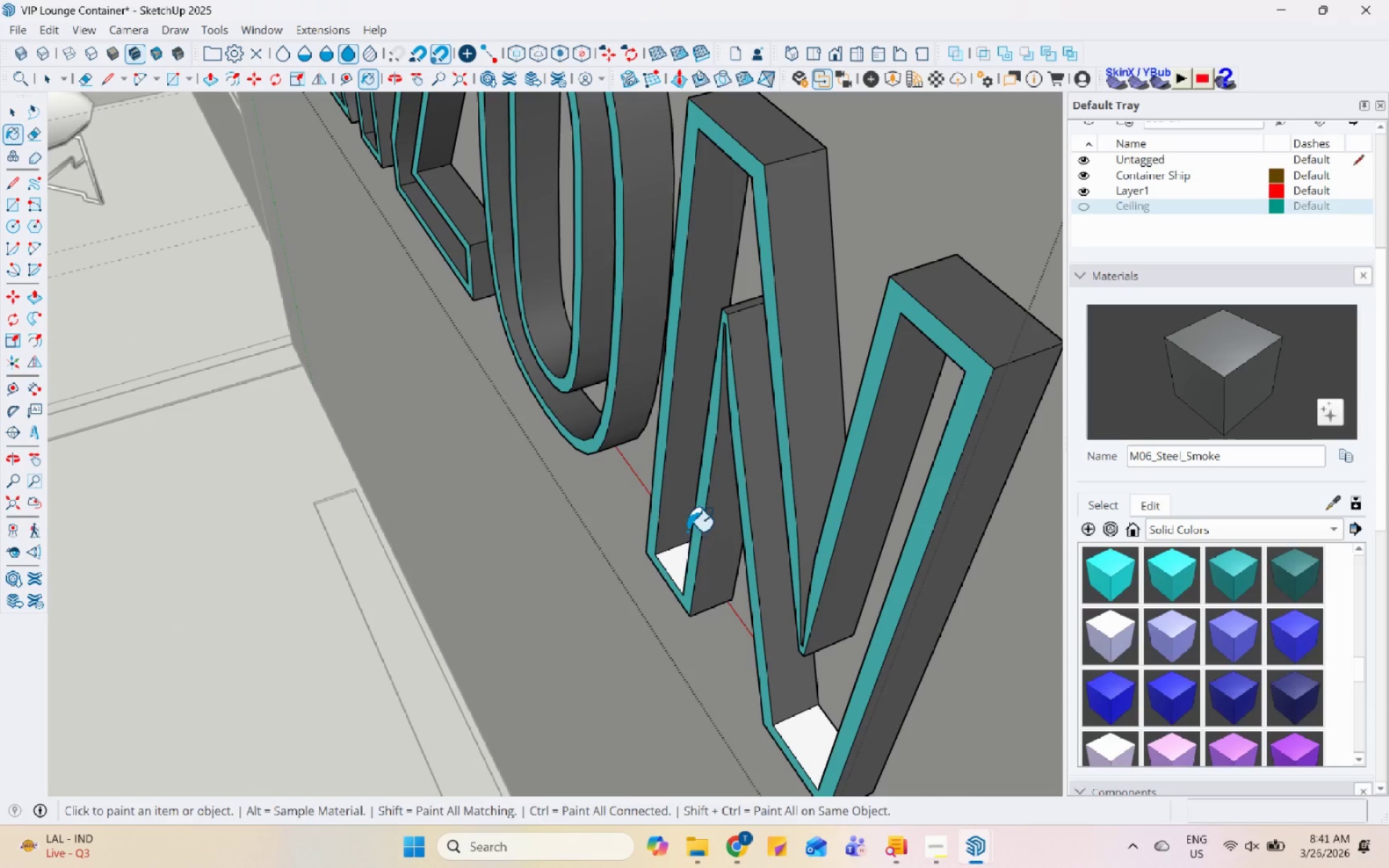 
left_click([676, 557])
 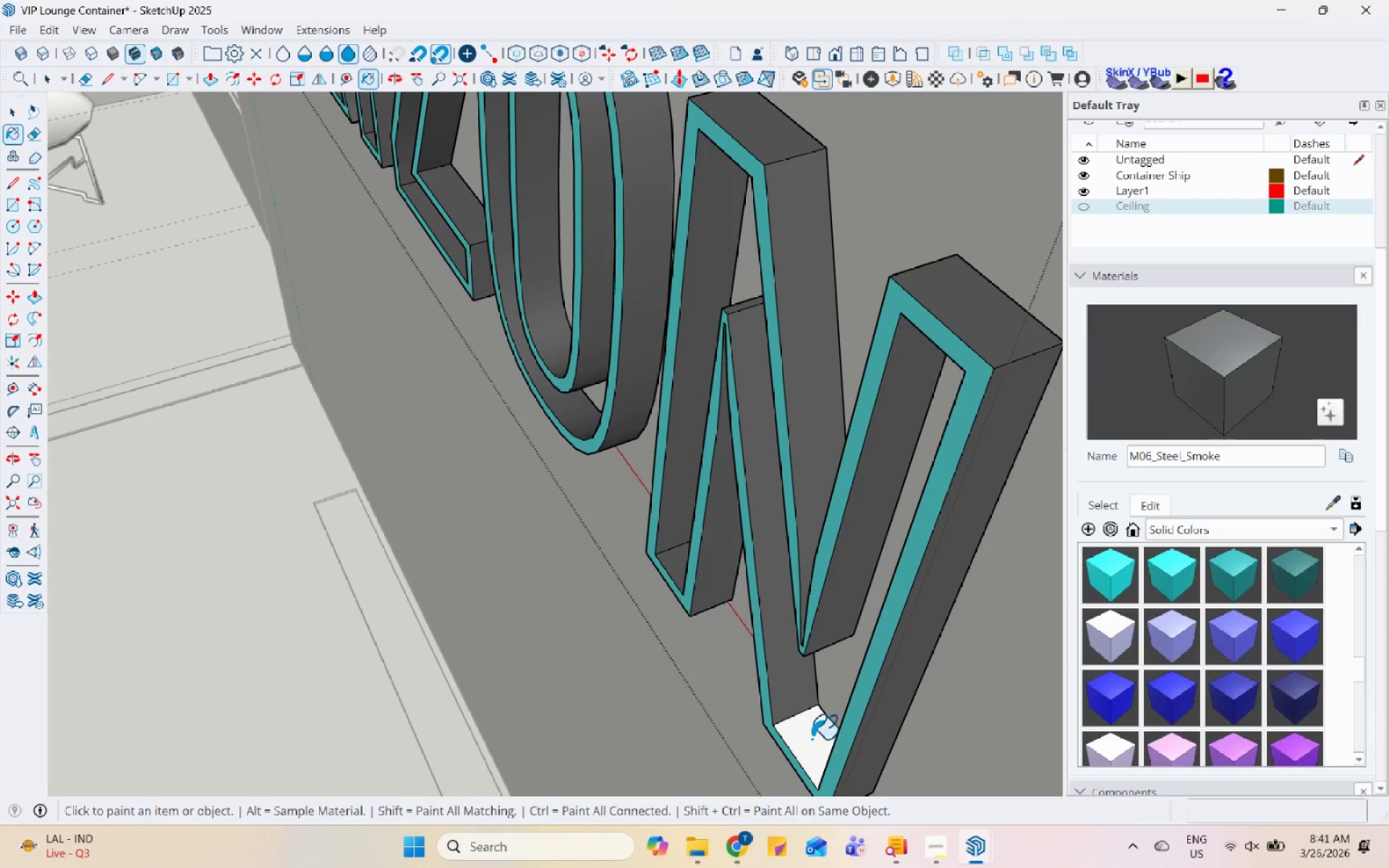 
scroll: coordinate [499, 534], scroll_direction: down, amount: 15.0
 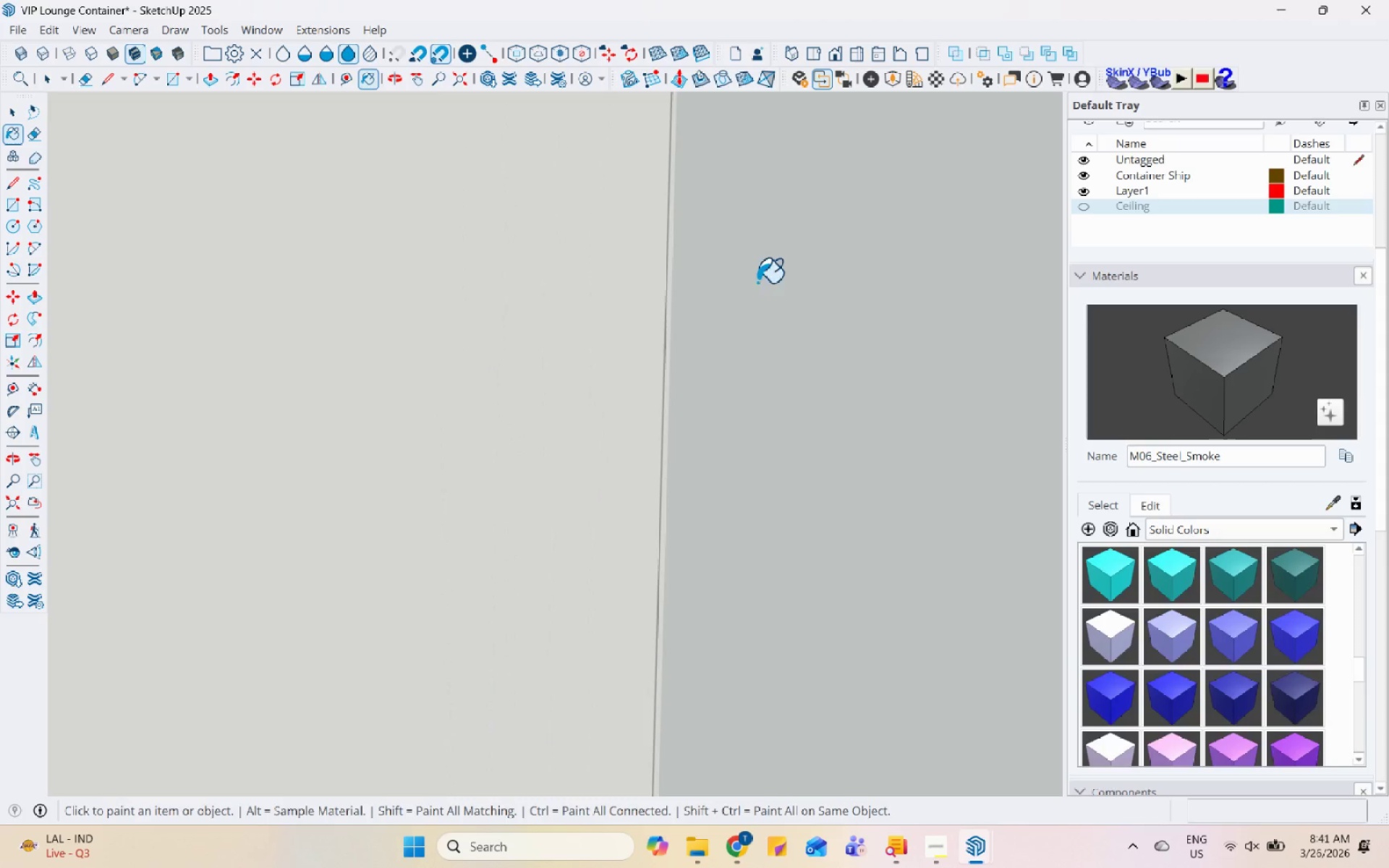 
scroll: coordinate [710, 449], scroll_direction: up, amount: 74.0
 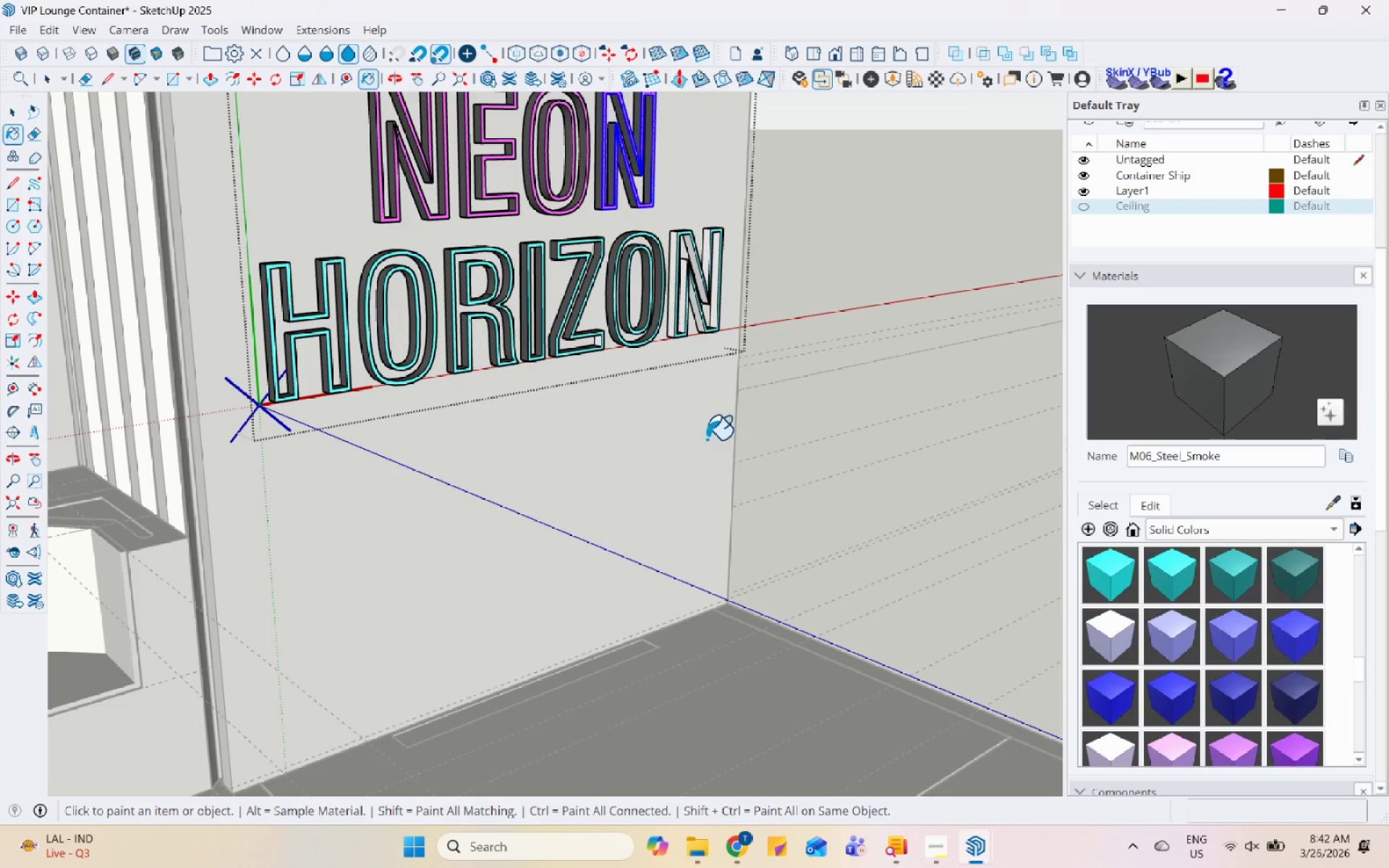 
left_click([673, 260])
 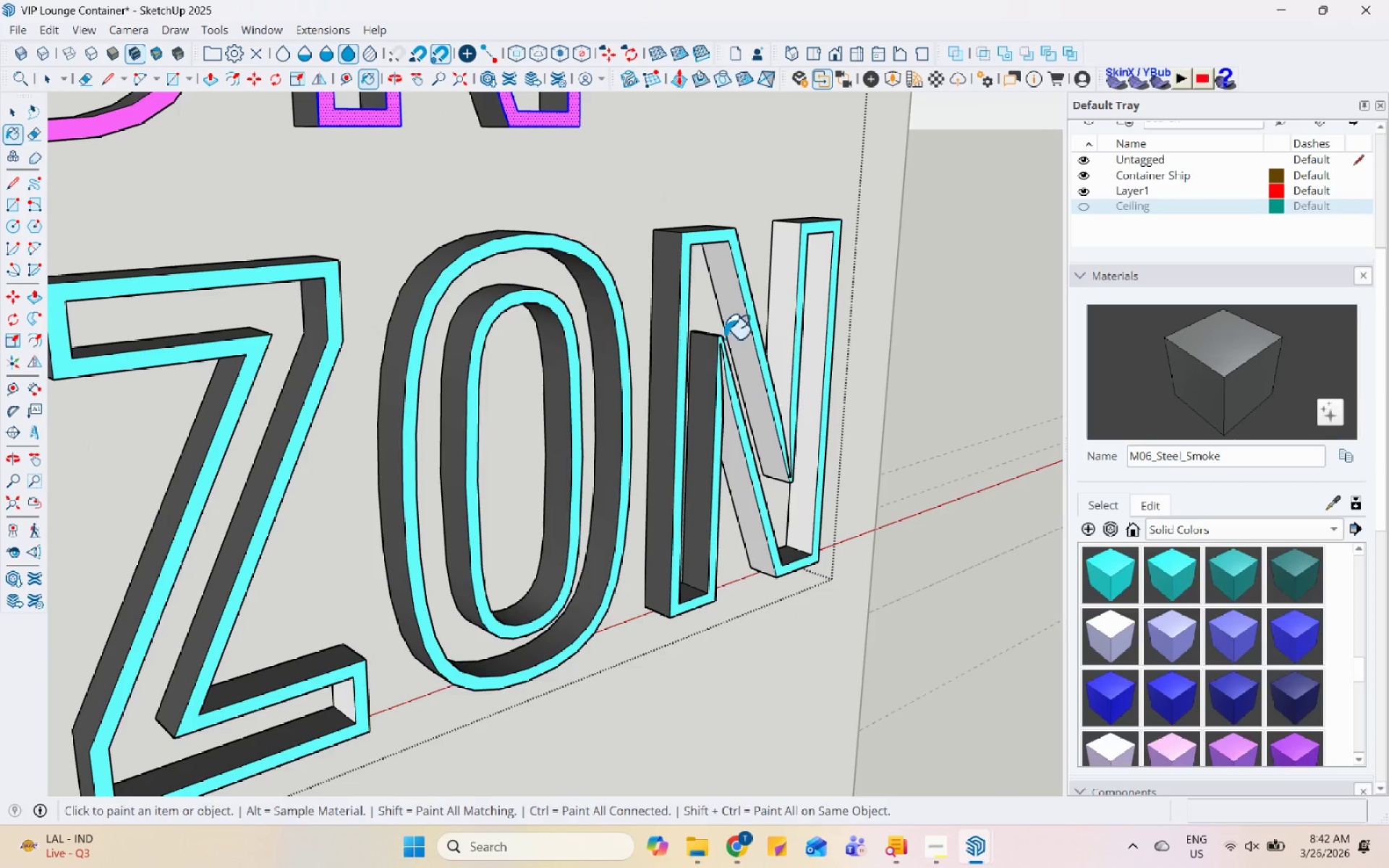 
scroll: coordinate [673, 259], scroll_direction: up, amount: 13.0
 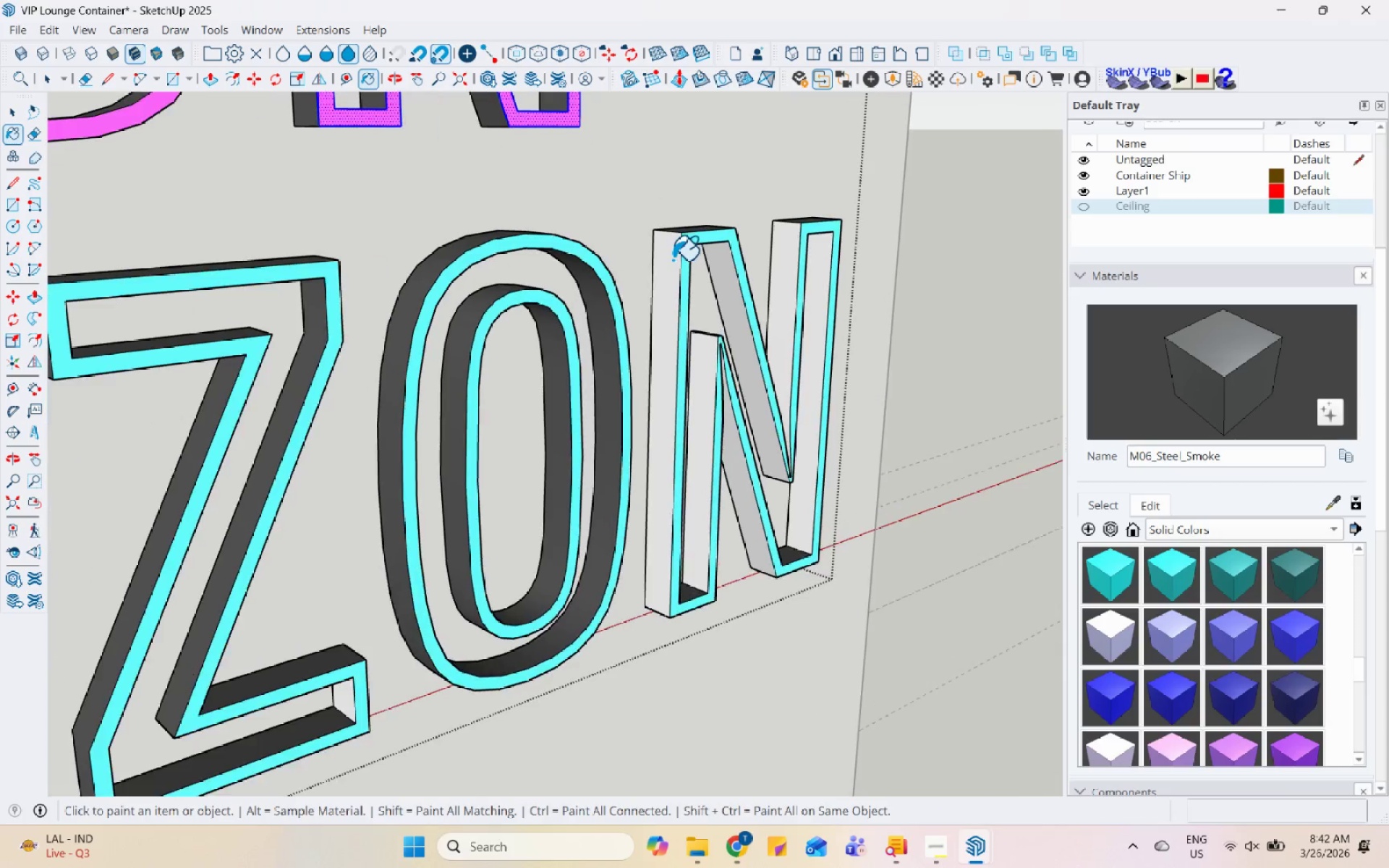 
left_click([732, 319])
 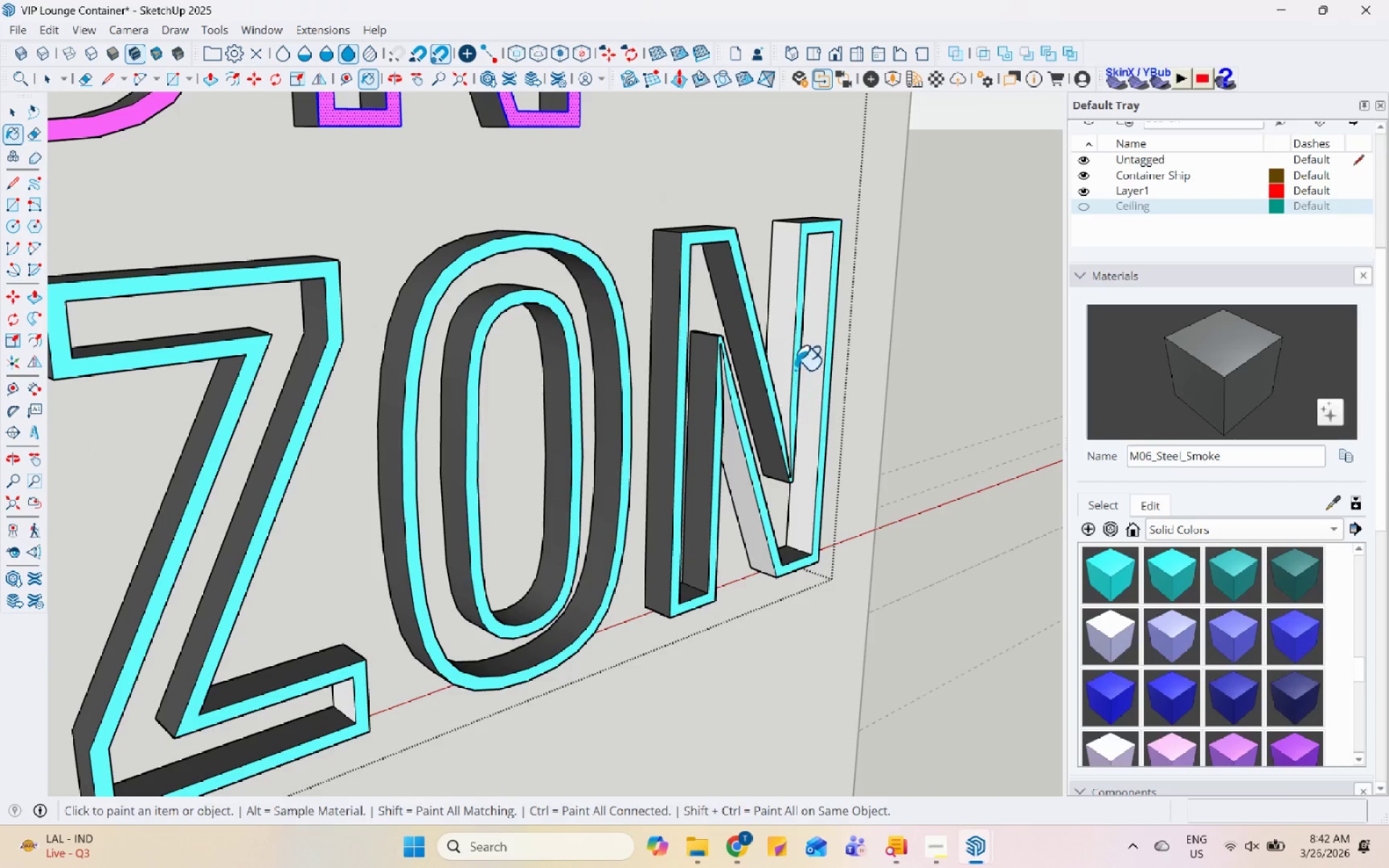 
left_click([786, 346])
 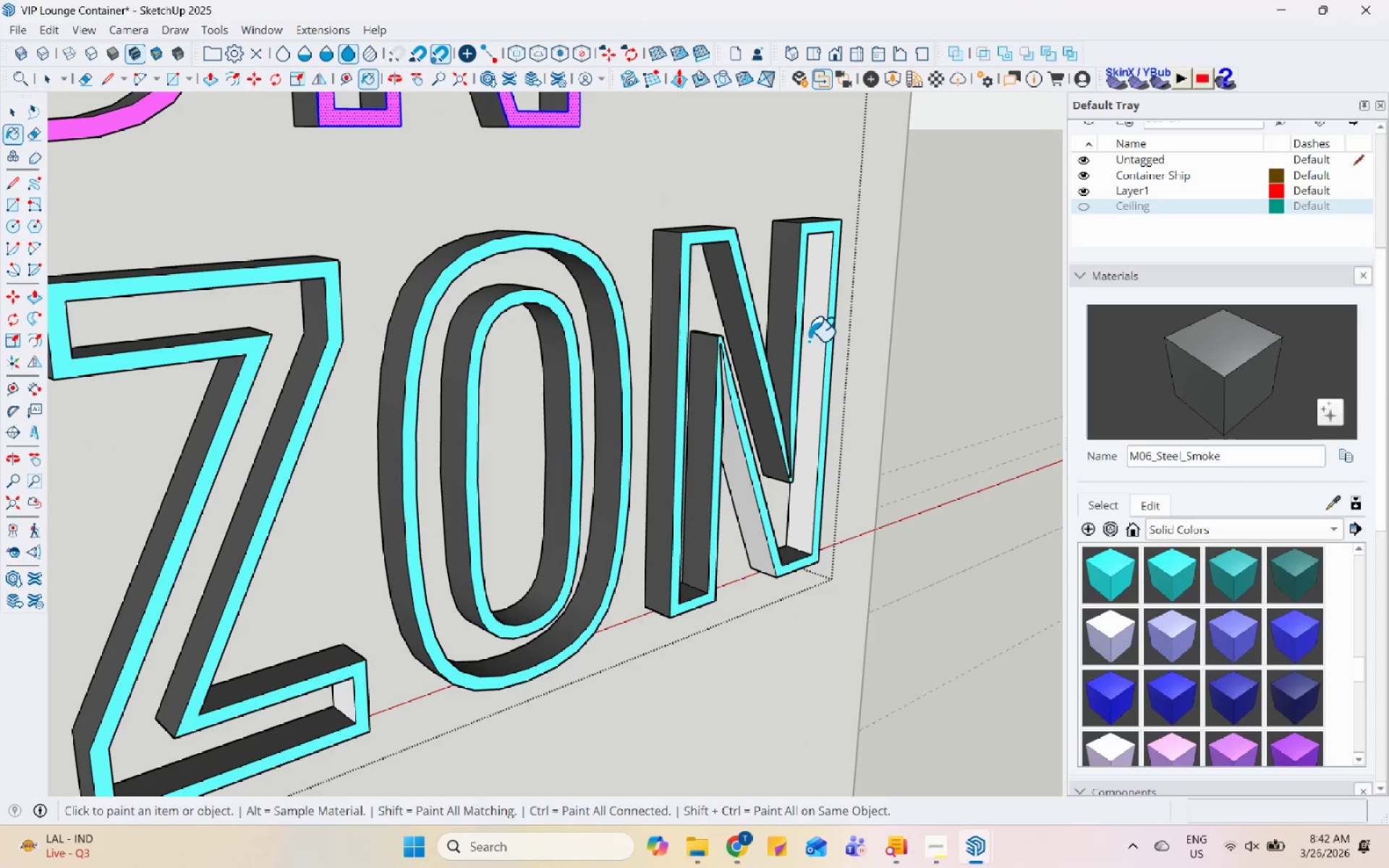 
left_click([809, 341])